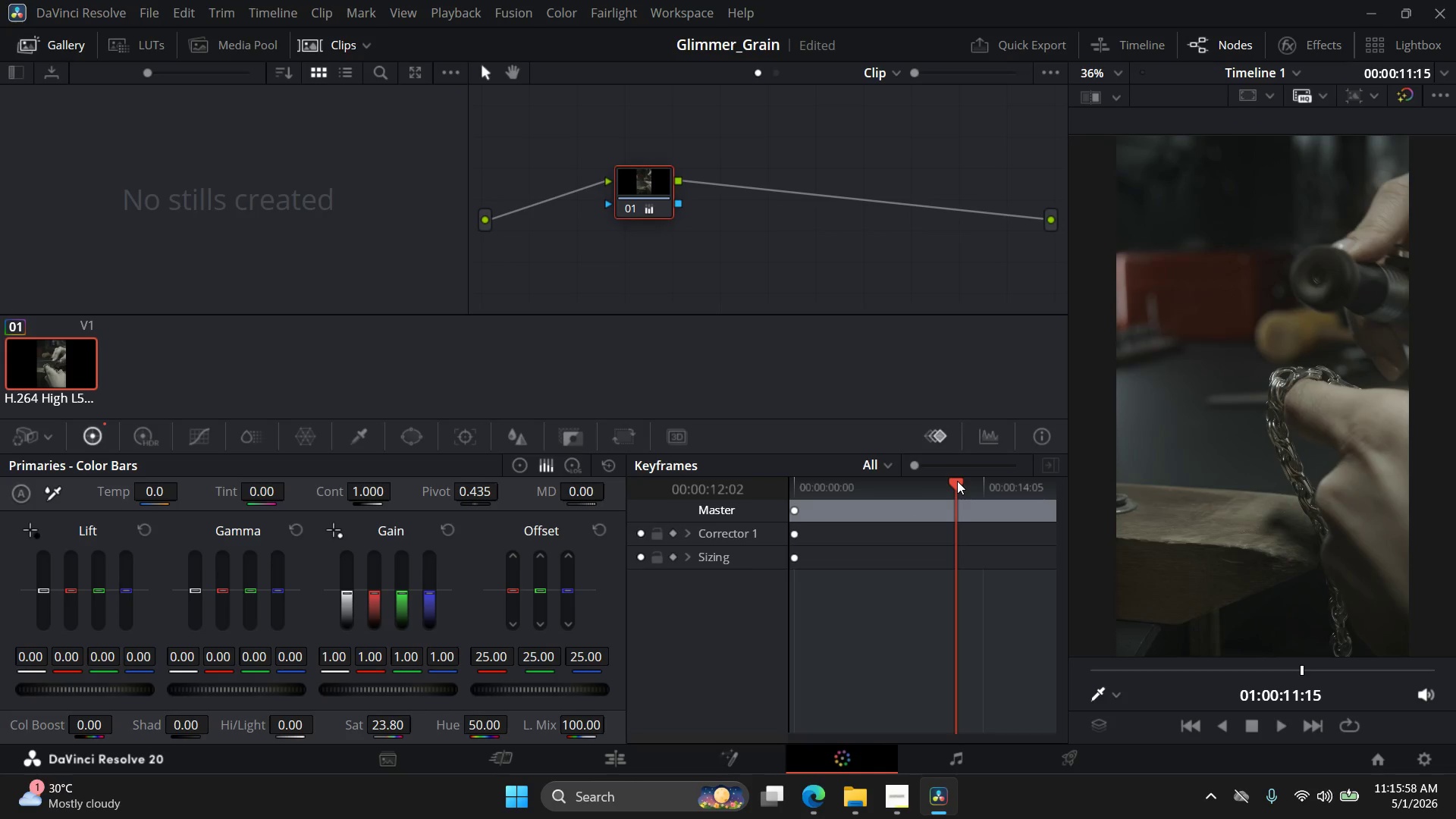 
key(Control+Z)
 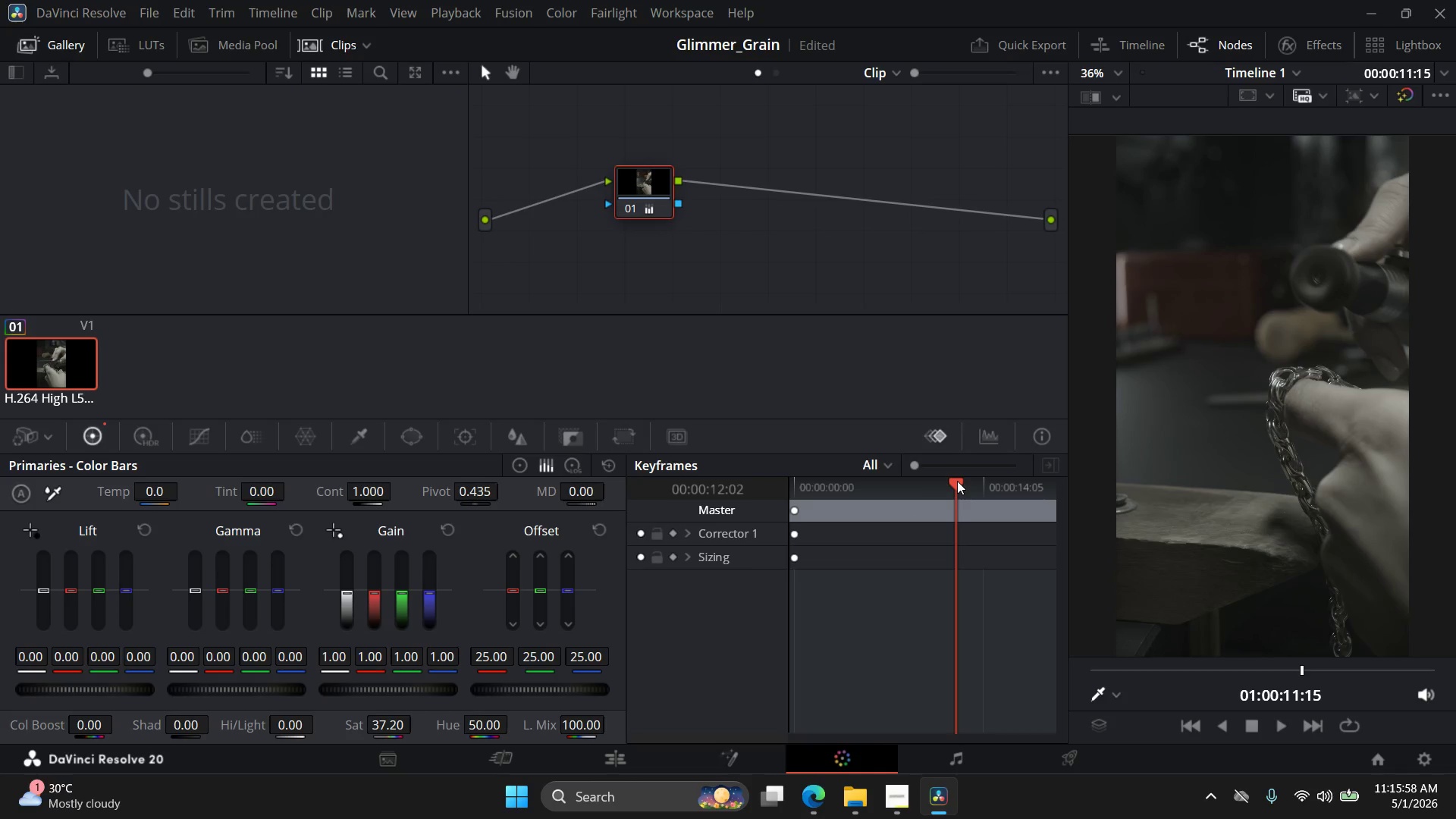 
key(Control+Z)
 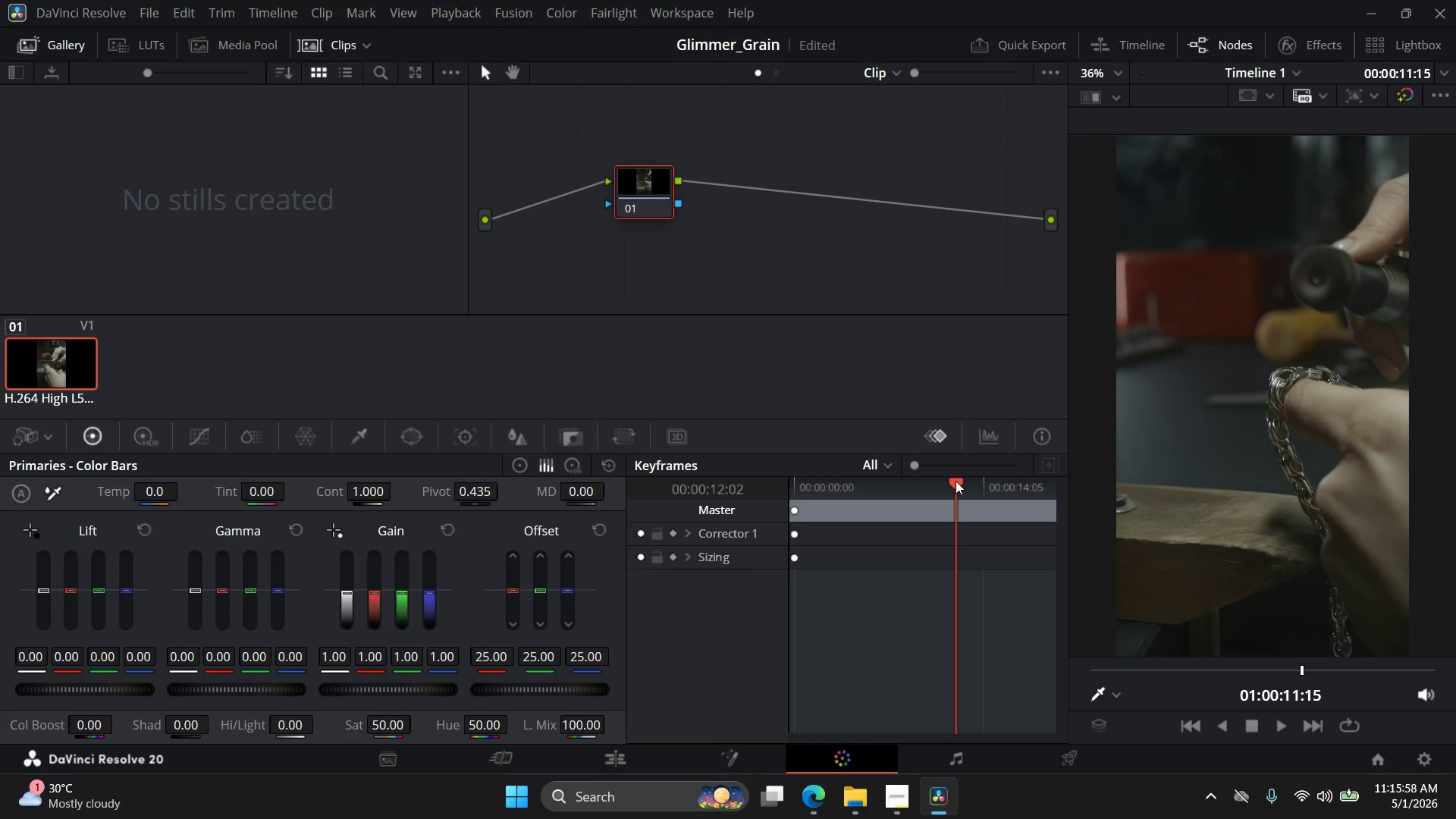 
key(Control+Z)
 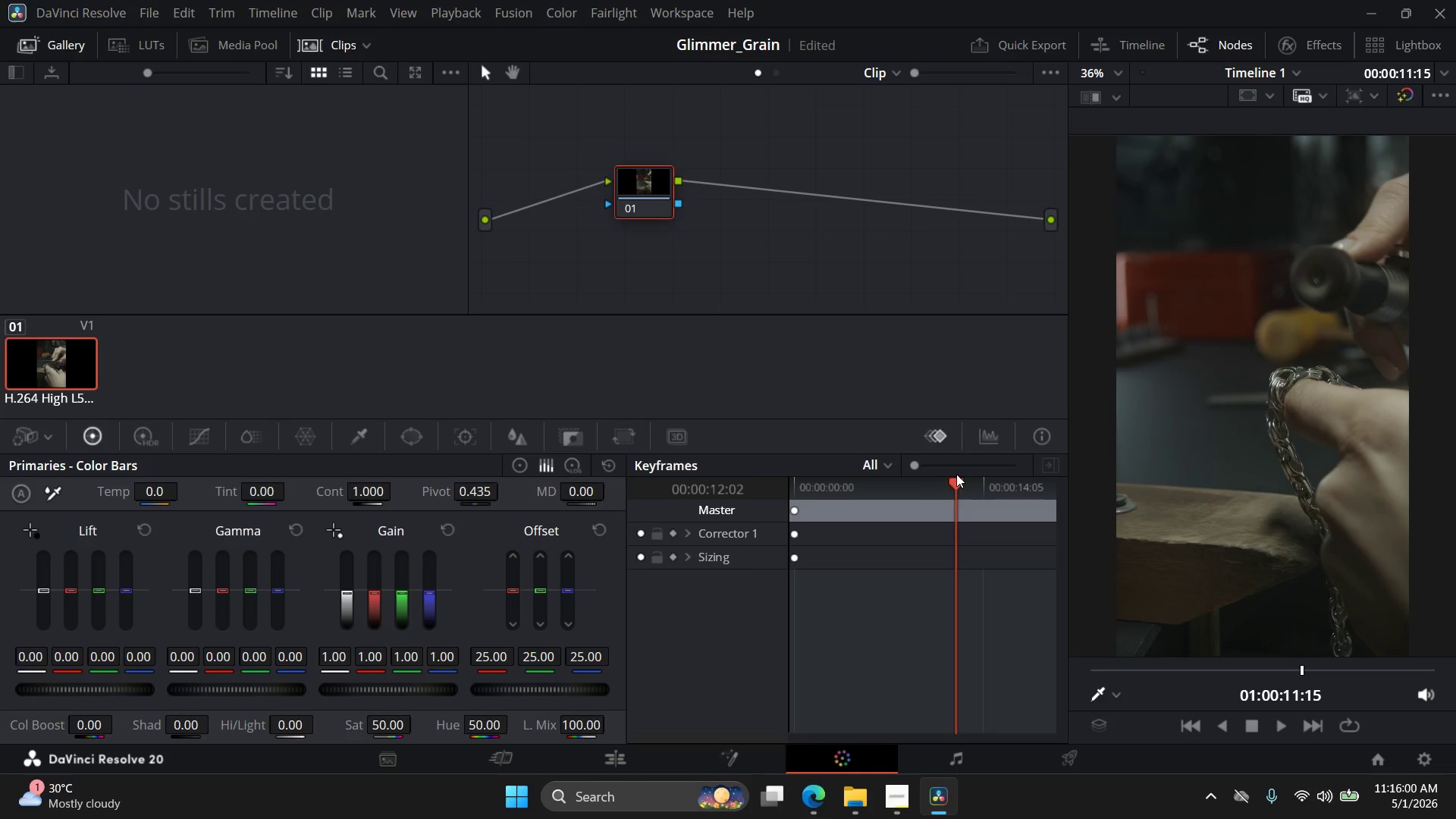 
left_click_drag(start_coordinate=[958, 479], to_coordinate=[758, 498])
 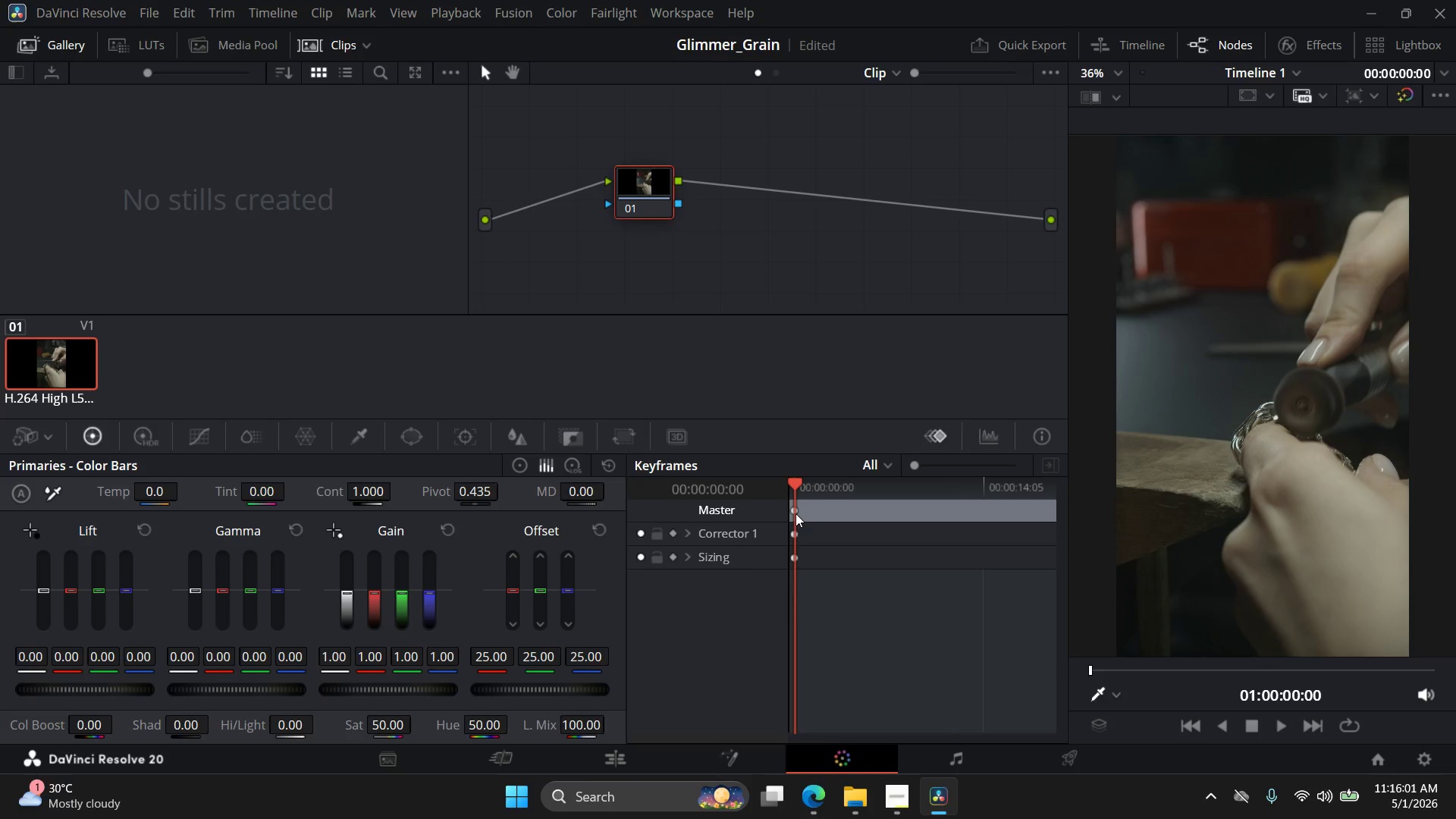 
right_click([794, 513])
 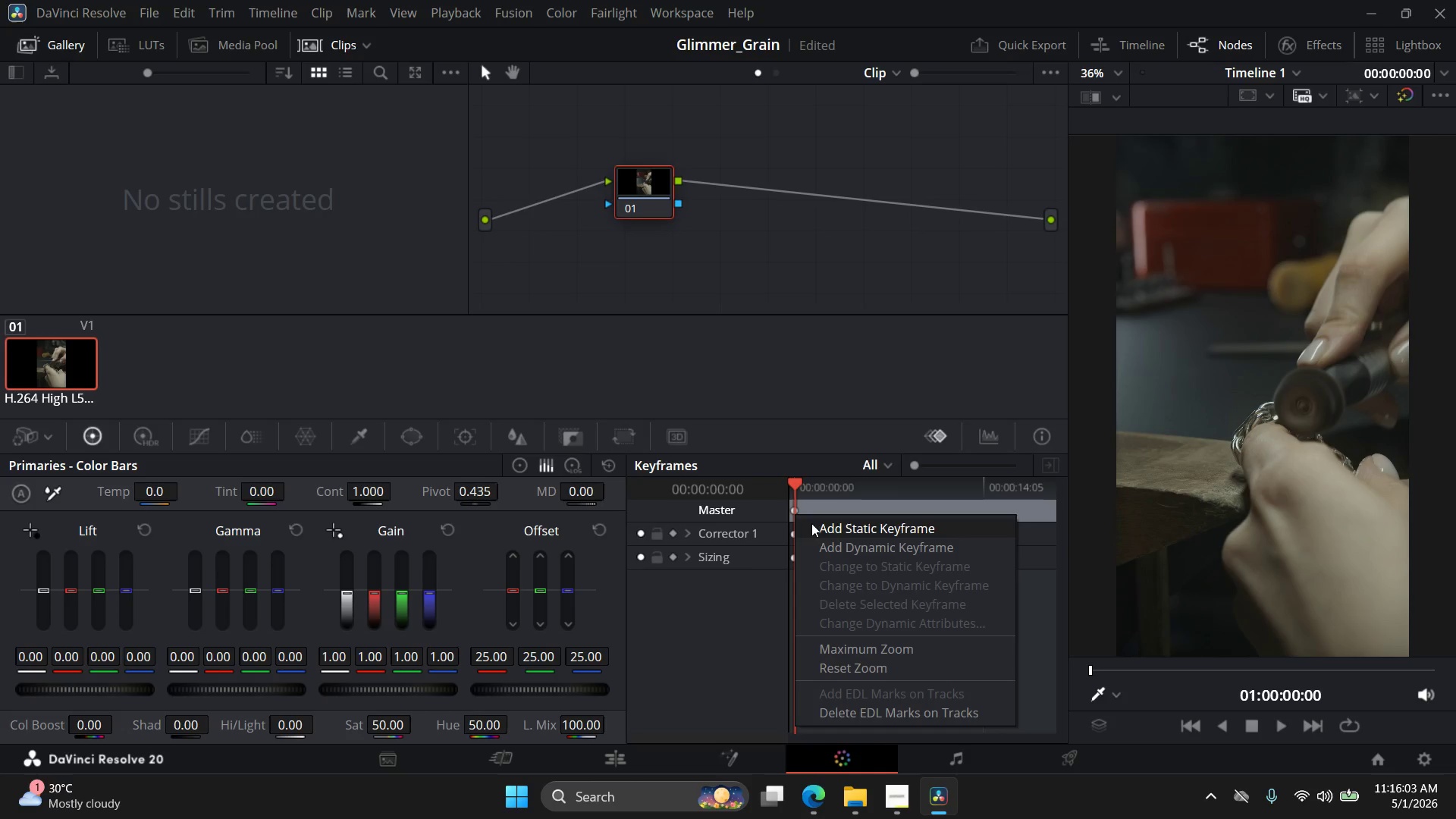 
left_click([851, 554])
 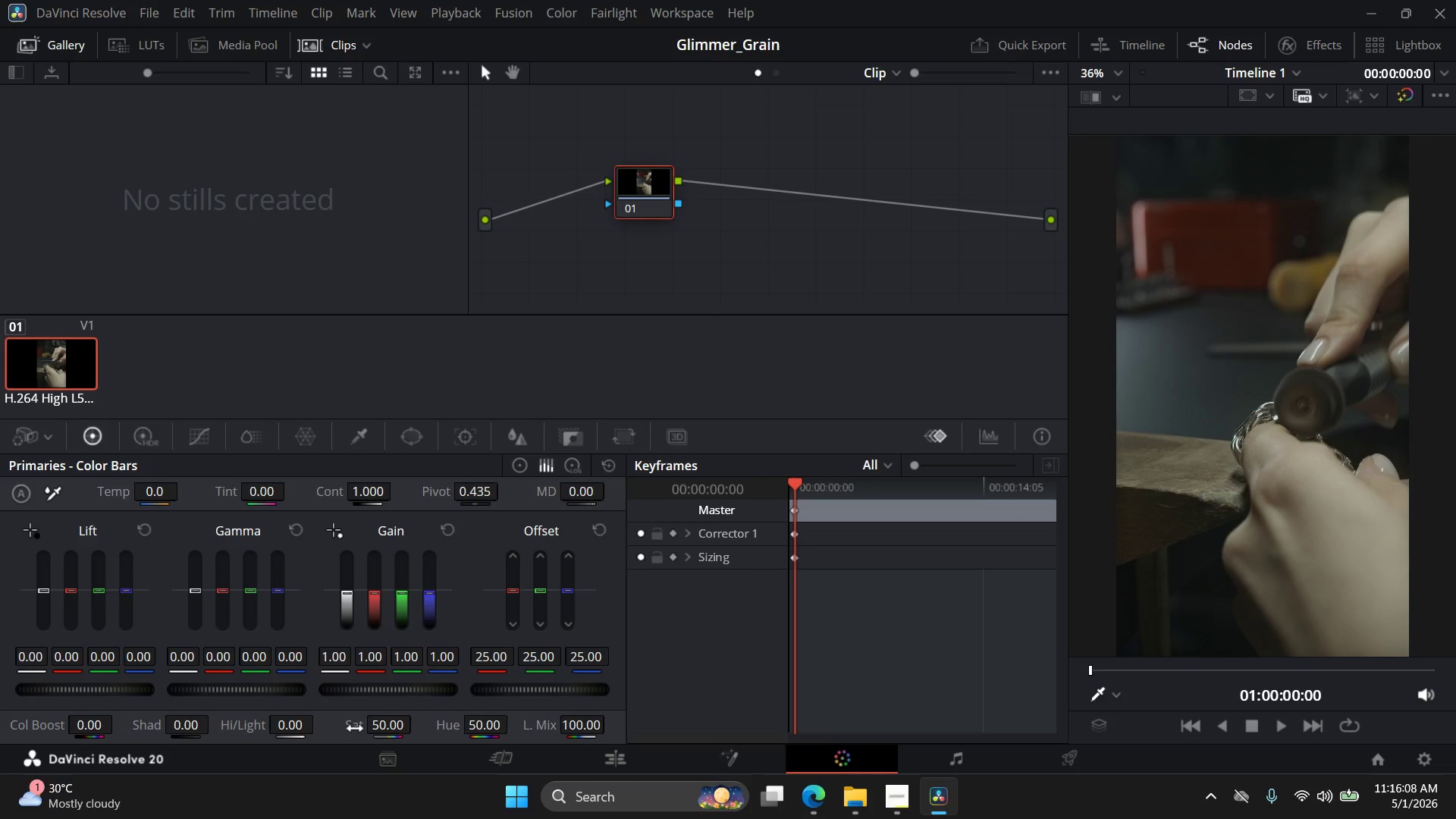 
wait(5.97)
 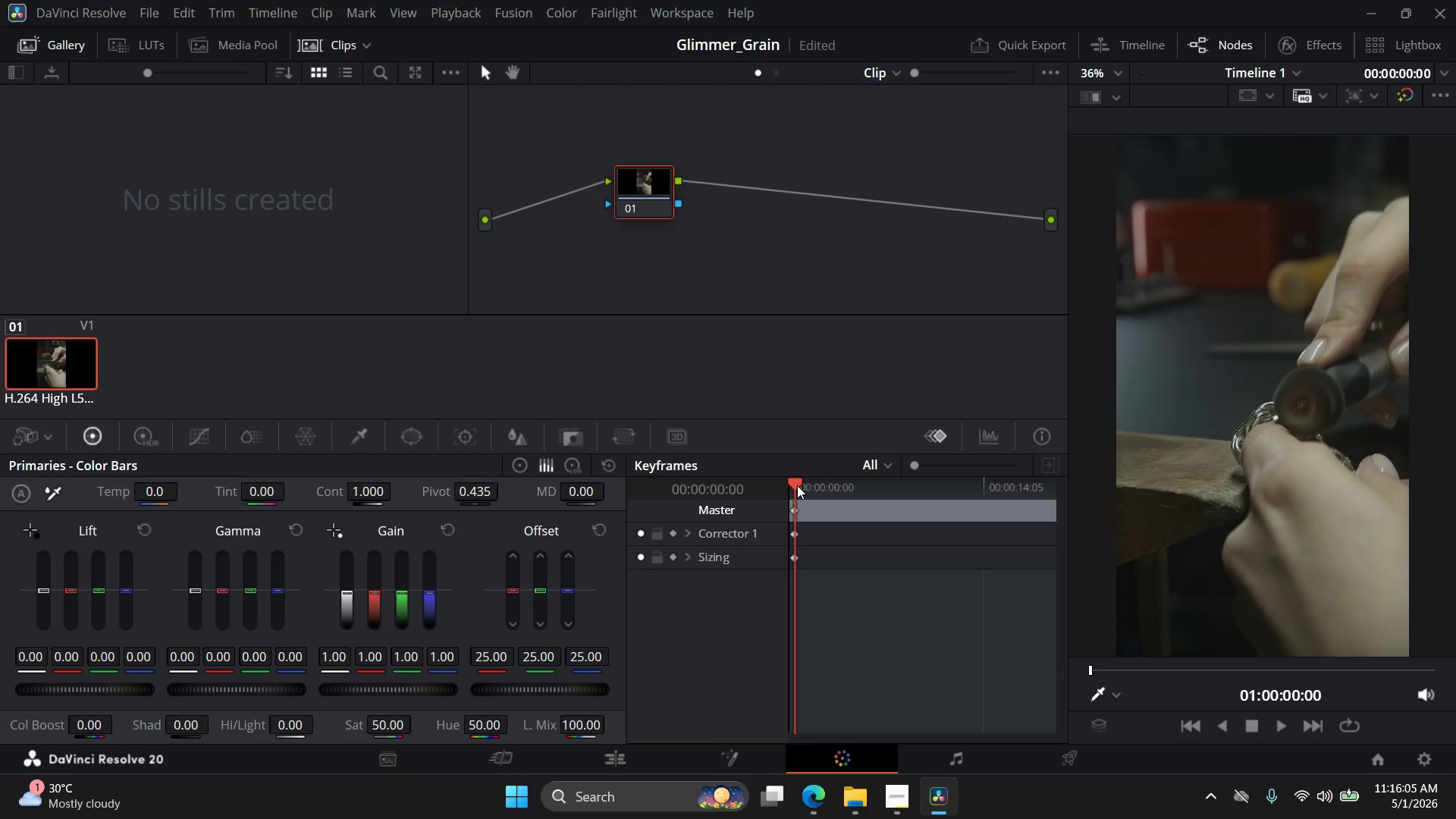 
left_click_drag(start_coordinate=[354, 723], to_coordinate=[231, 731])
 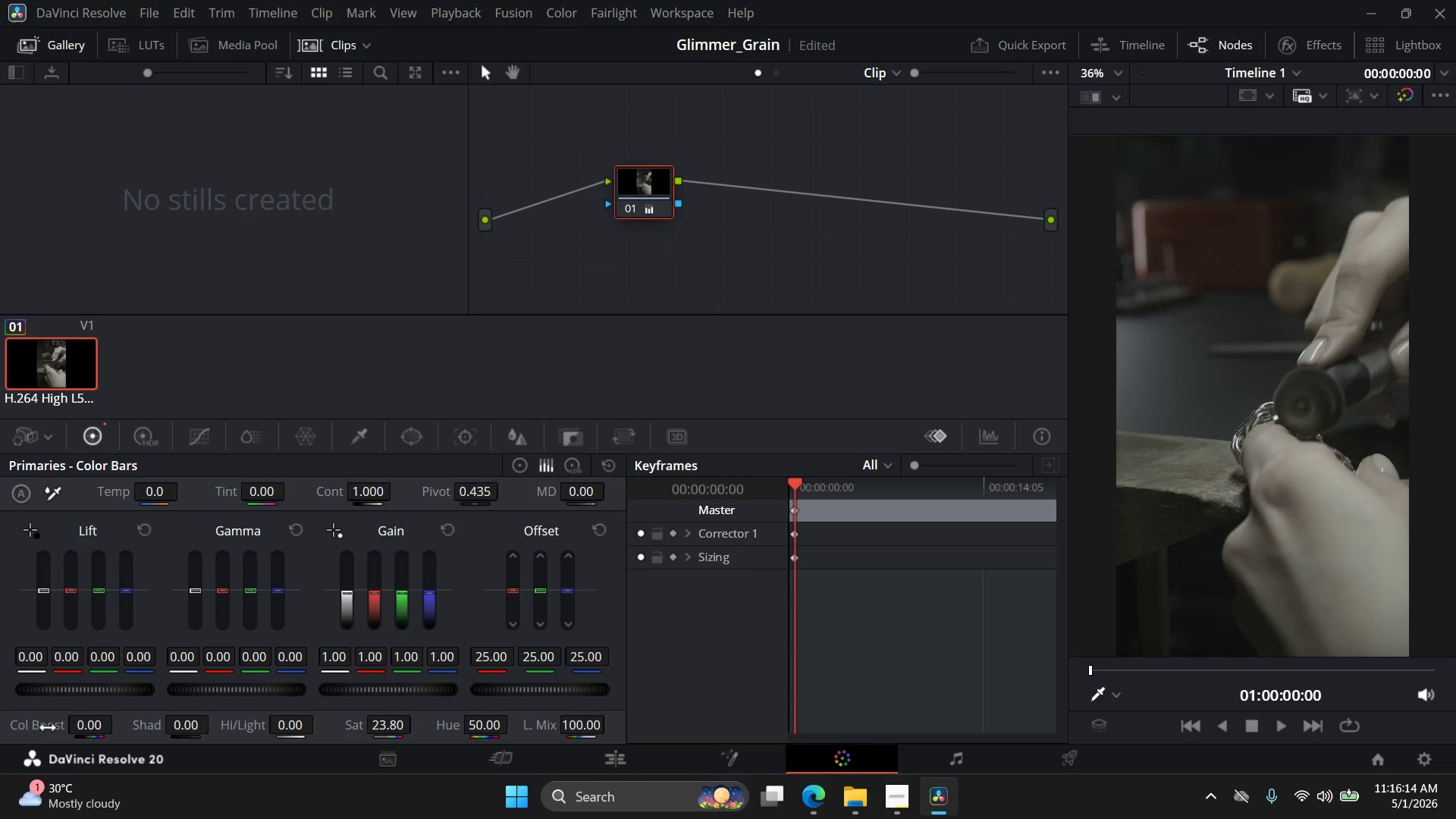 
left_click_drag(start_coordinate=[45, 730], to_coordinate=[708, 410])
 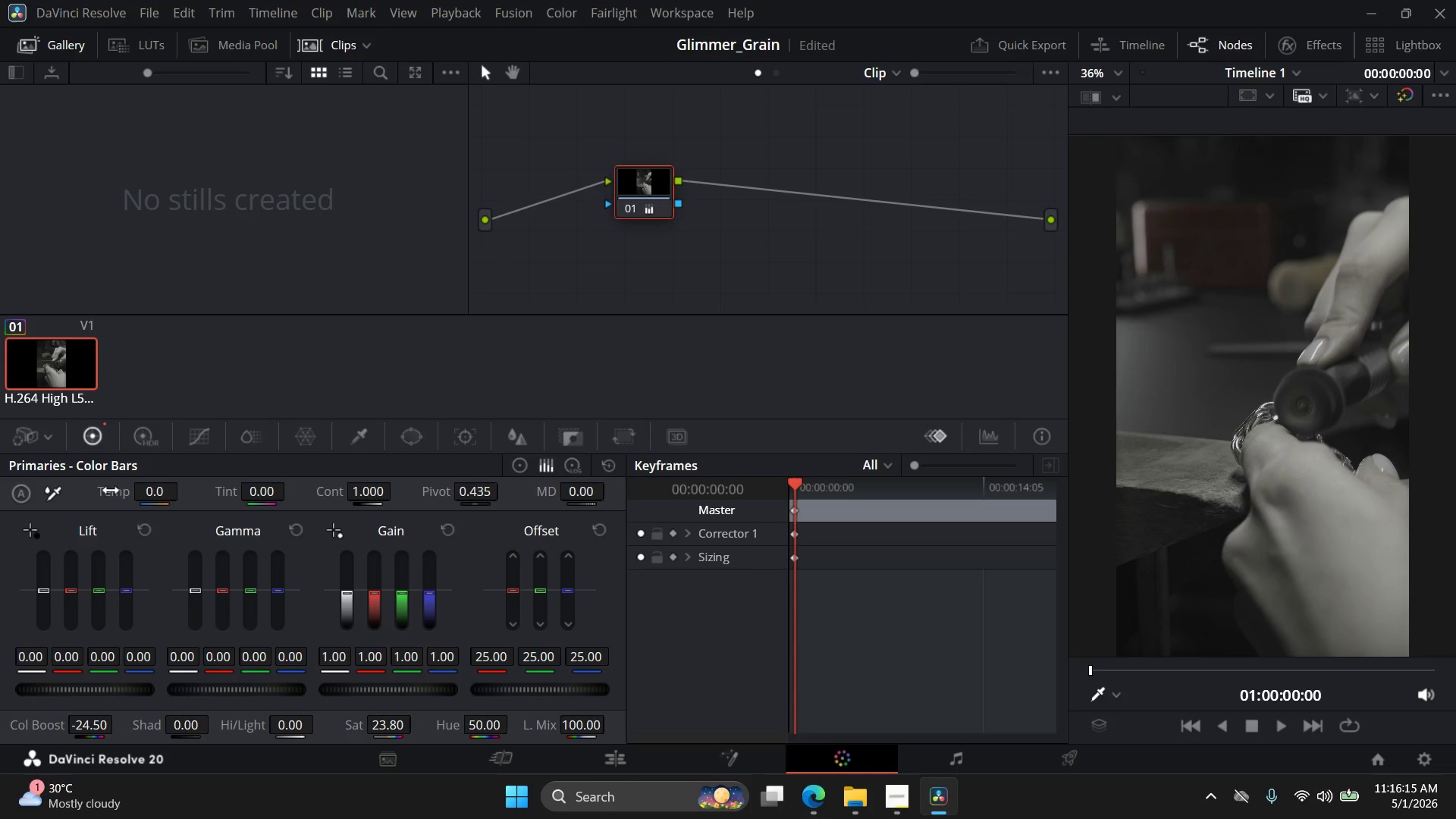 
left_click_drag(start_coordinate=[110, 491], to_coordinate=[94, 492])
 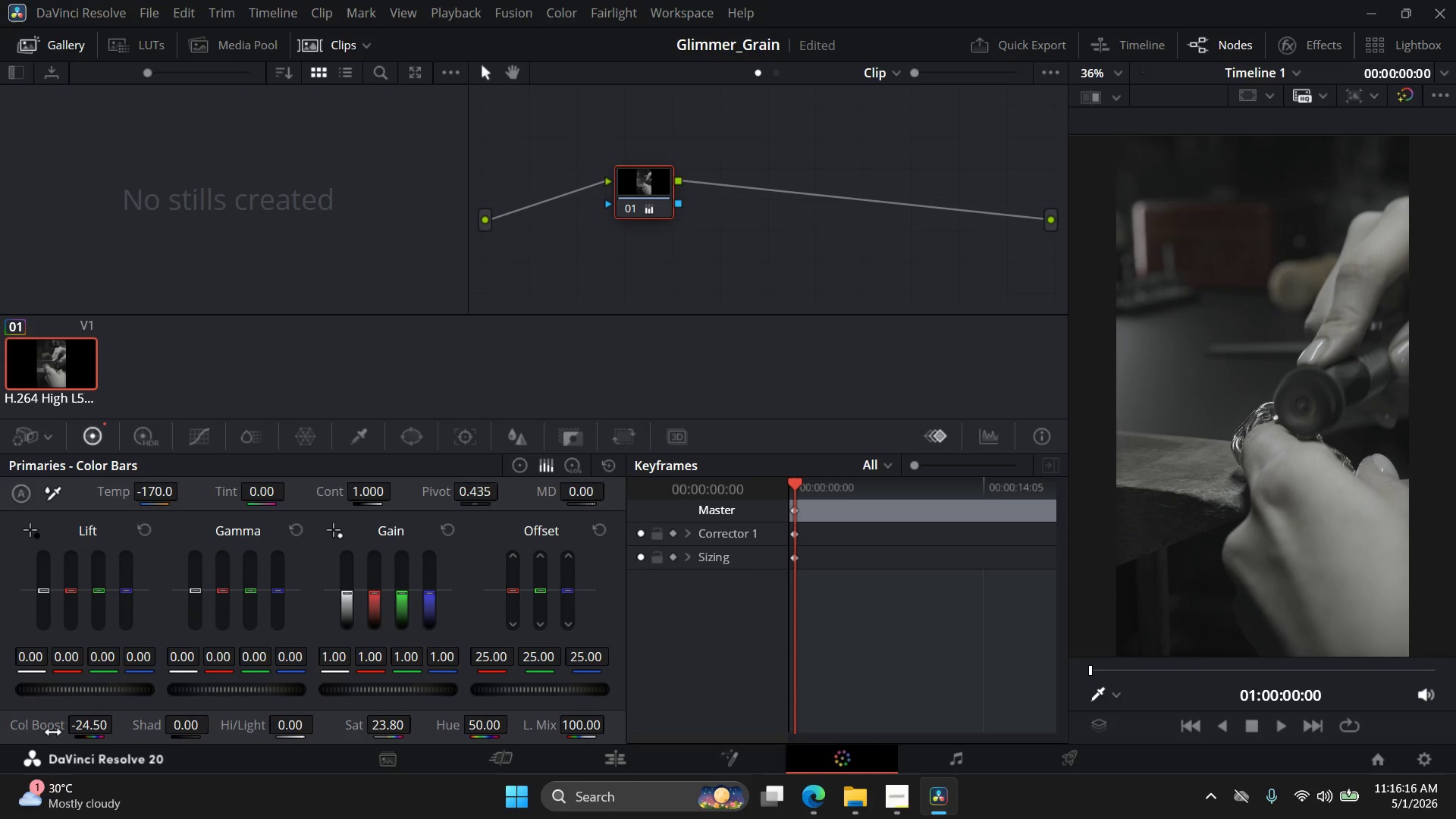 
left_click_drag(start_coordinate=[52, 732], to_coordinate=[89, 733])
 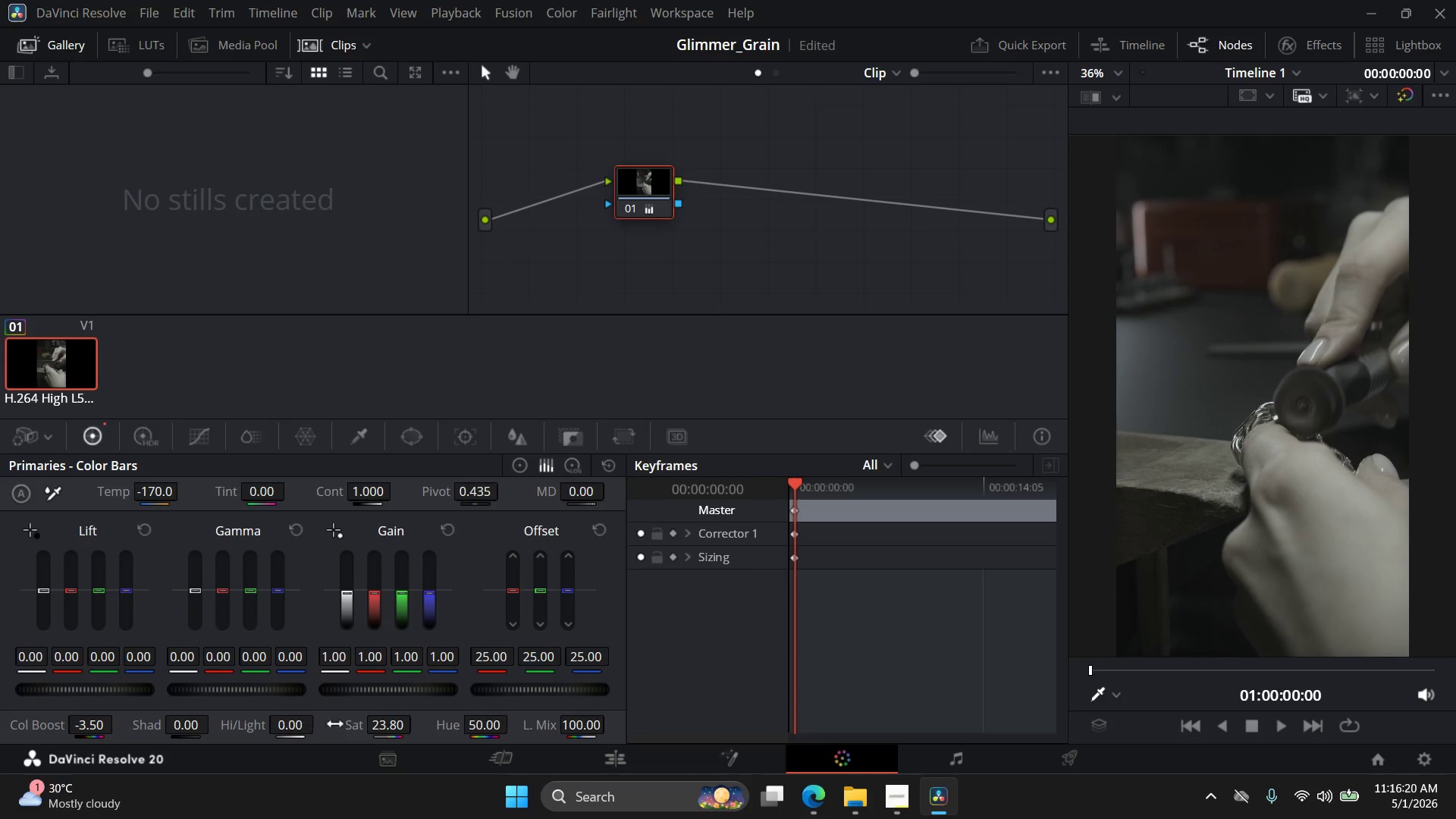 
left_click_drag(start_coordinate=[346, 727], to_coordinate=[388, 739])
 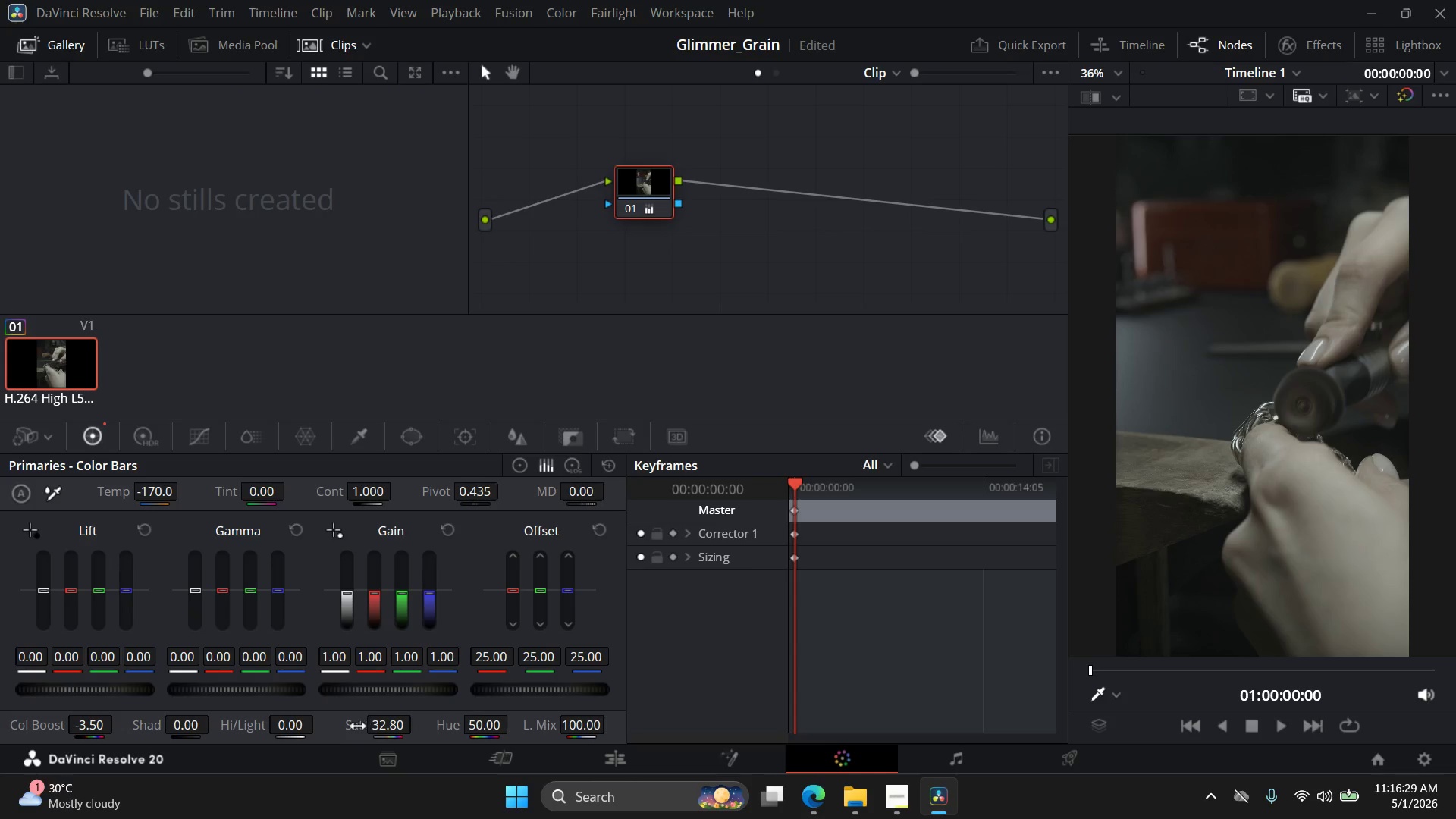 
left_click_drag(start_coordinate=[357, 726], to_coordinate=[353, 727])
 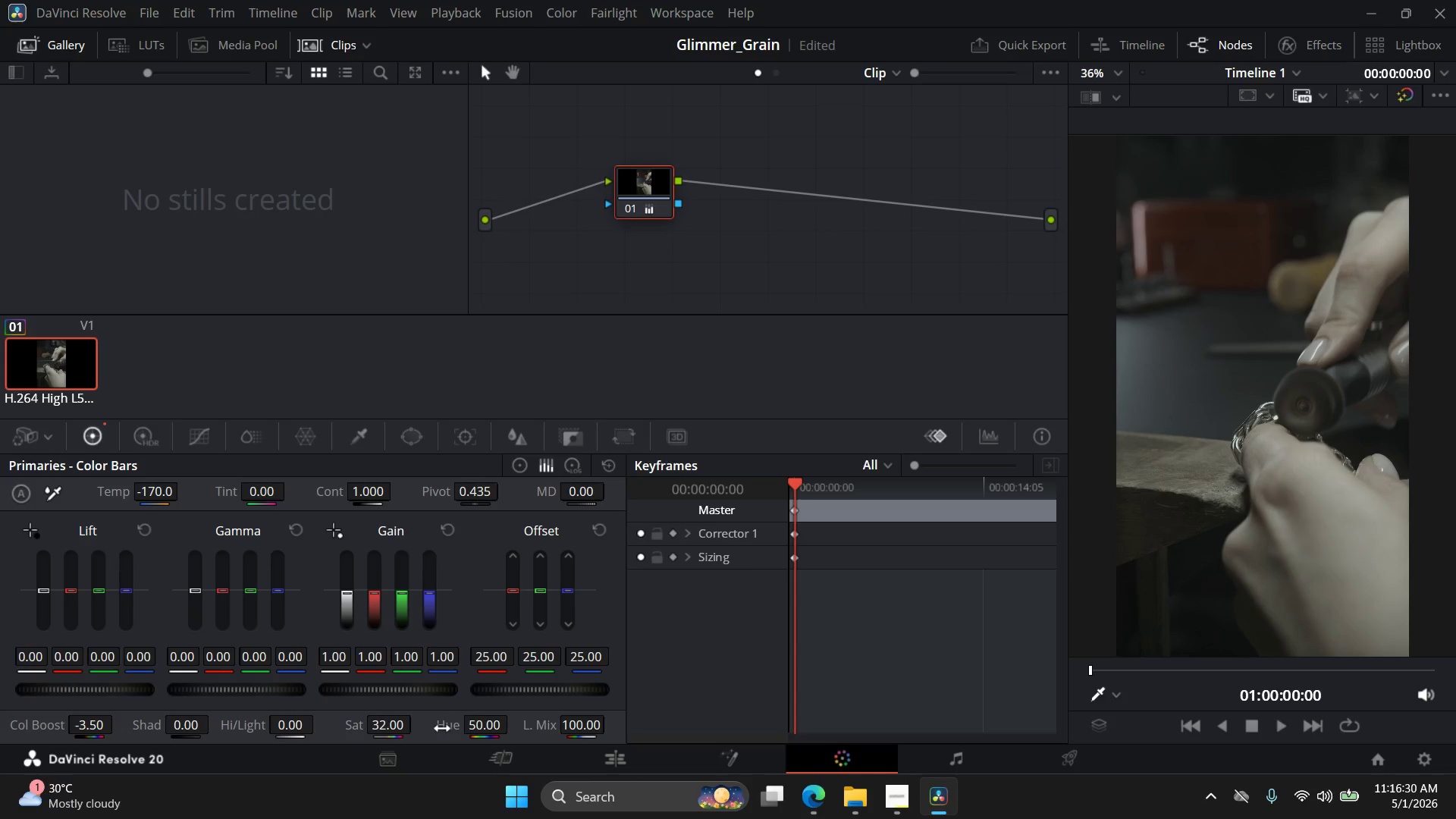 
left_click_drag(start_coordinate=[442, 729], to_coordinate=[438, 729])
 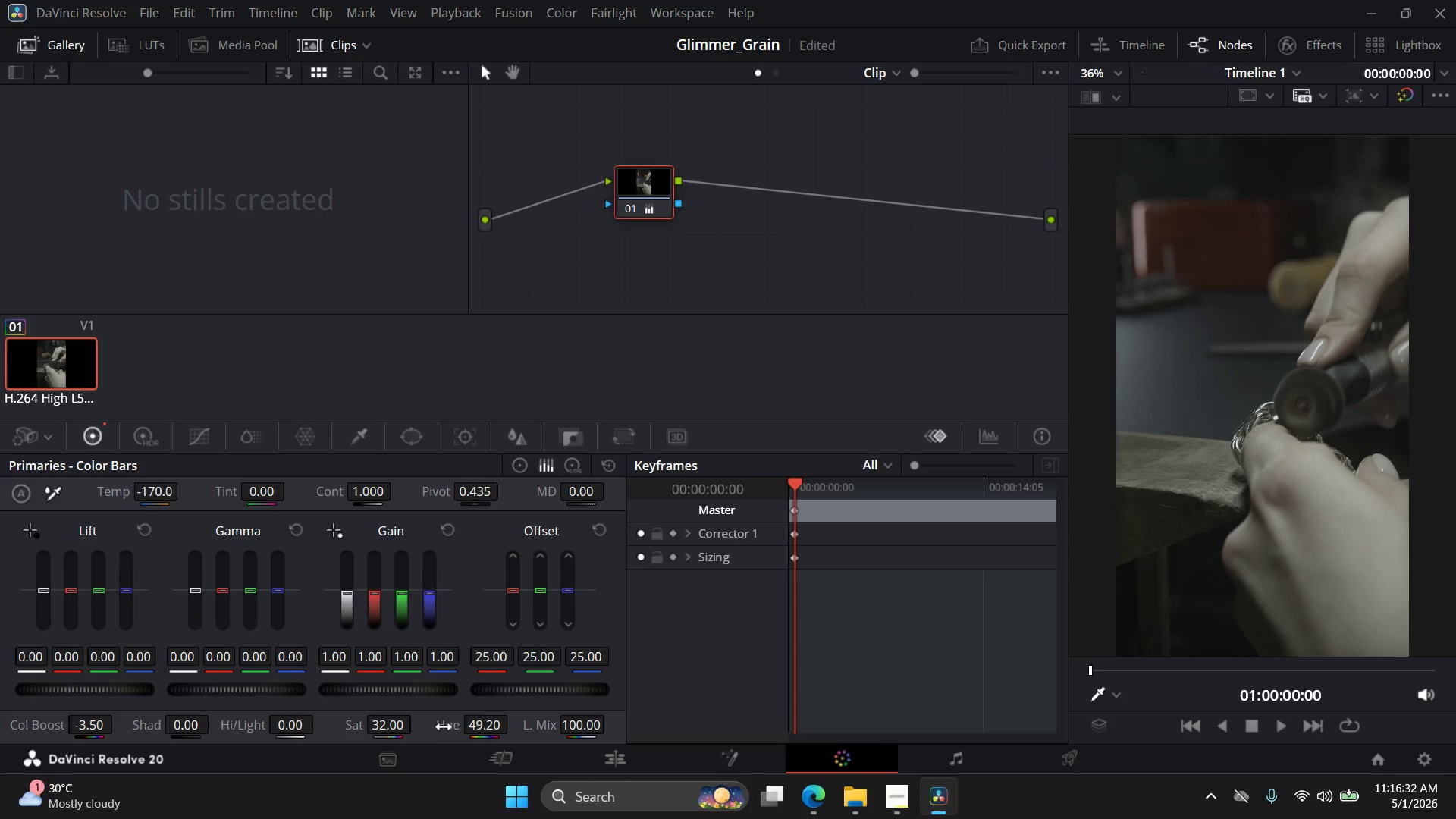 
left_click_drag(start_coordinate=[444, 726], to_coordinate=[428, 726])
 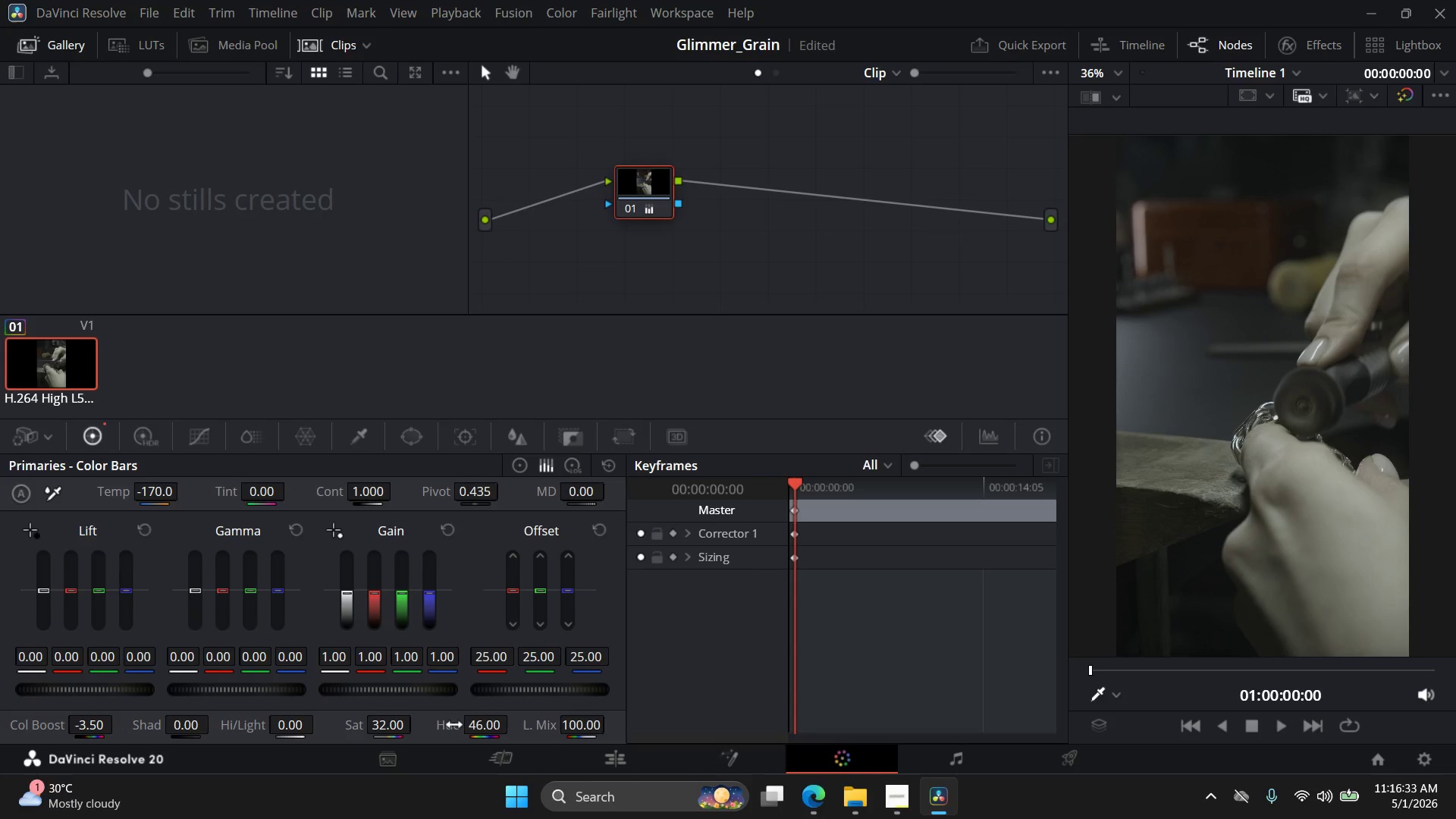 
left_click_drag(start_coordinate=[460, 724], to_coordinate=[472, 724])
 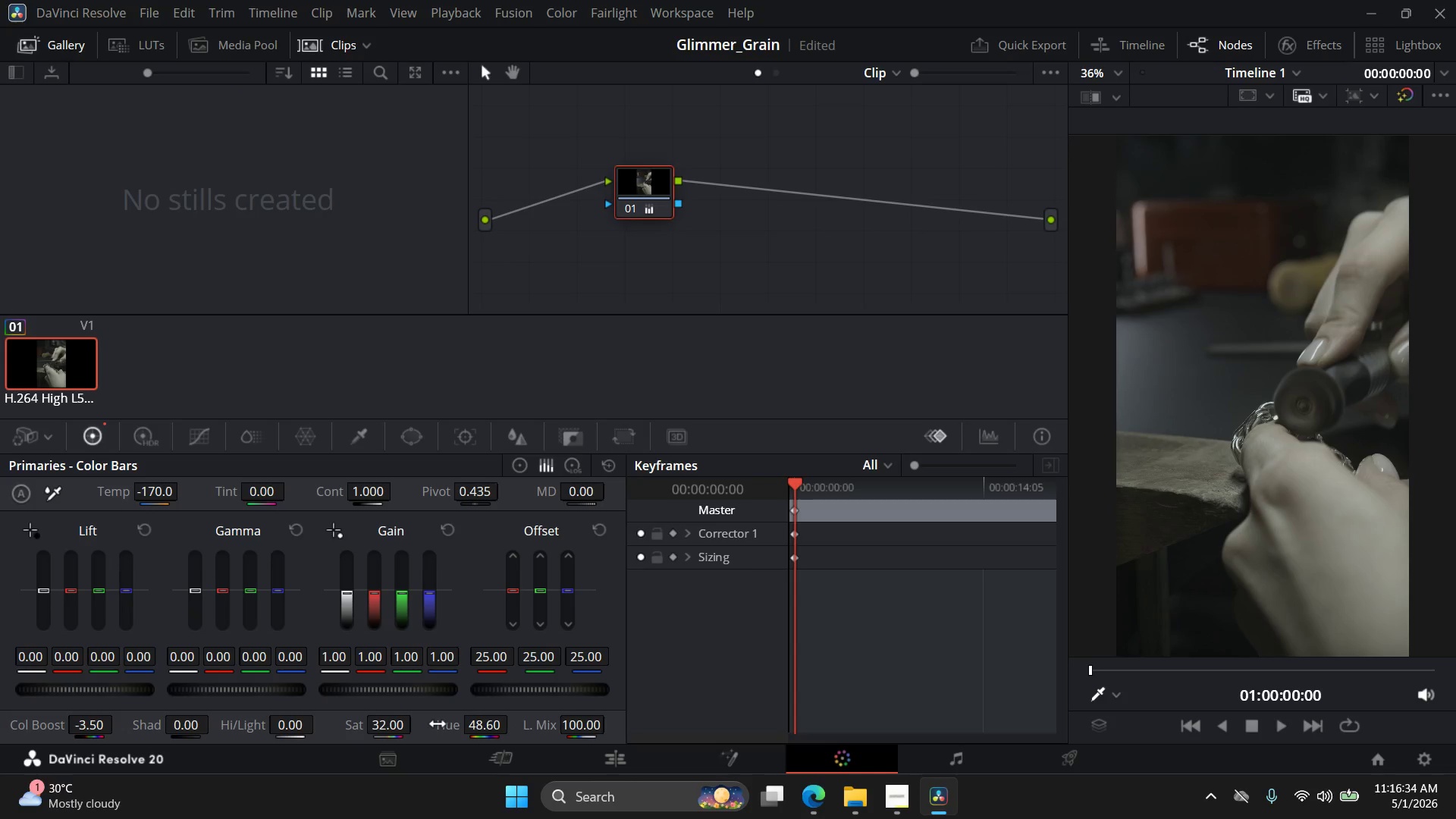 
left_click_drag(start_coordinate=[440, 724], to_coordinate=[446, 724])
 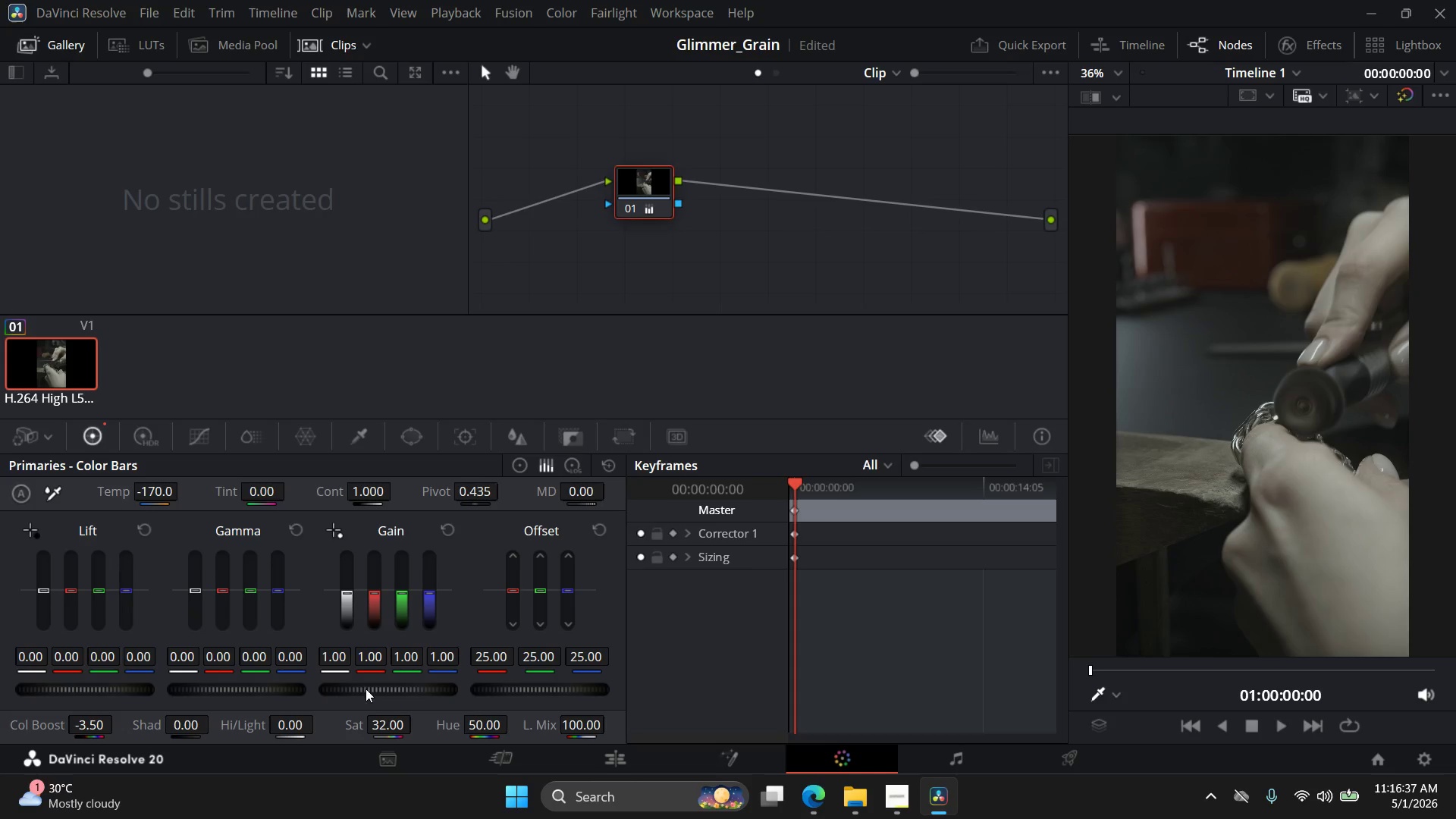 
left_click_drag(start_coordinate=[117, 498], to_coordinate=[124, 501])
 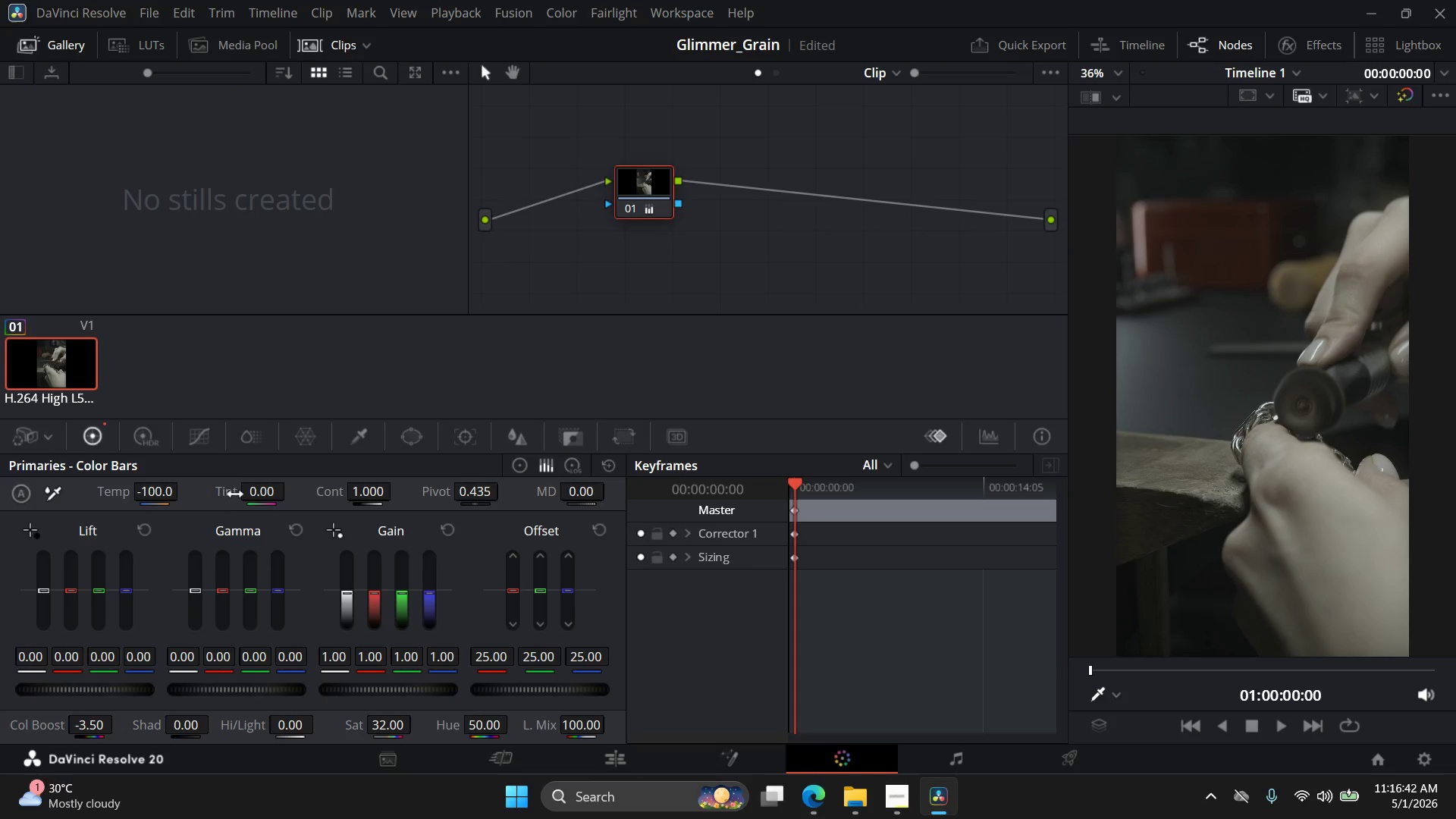 
left_click_drag(start_coordinate=[234, 494], to_coordinate=[221, 496])
 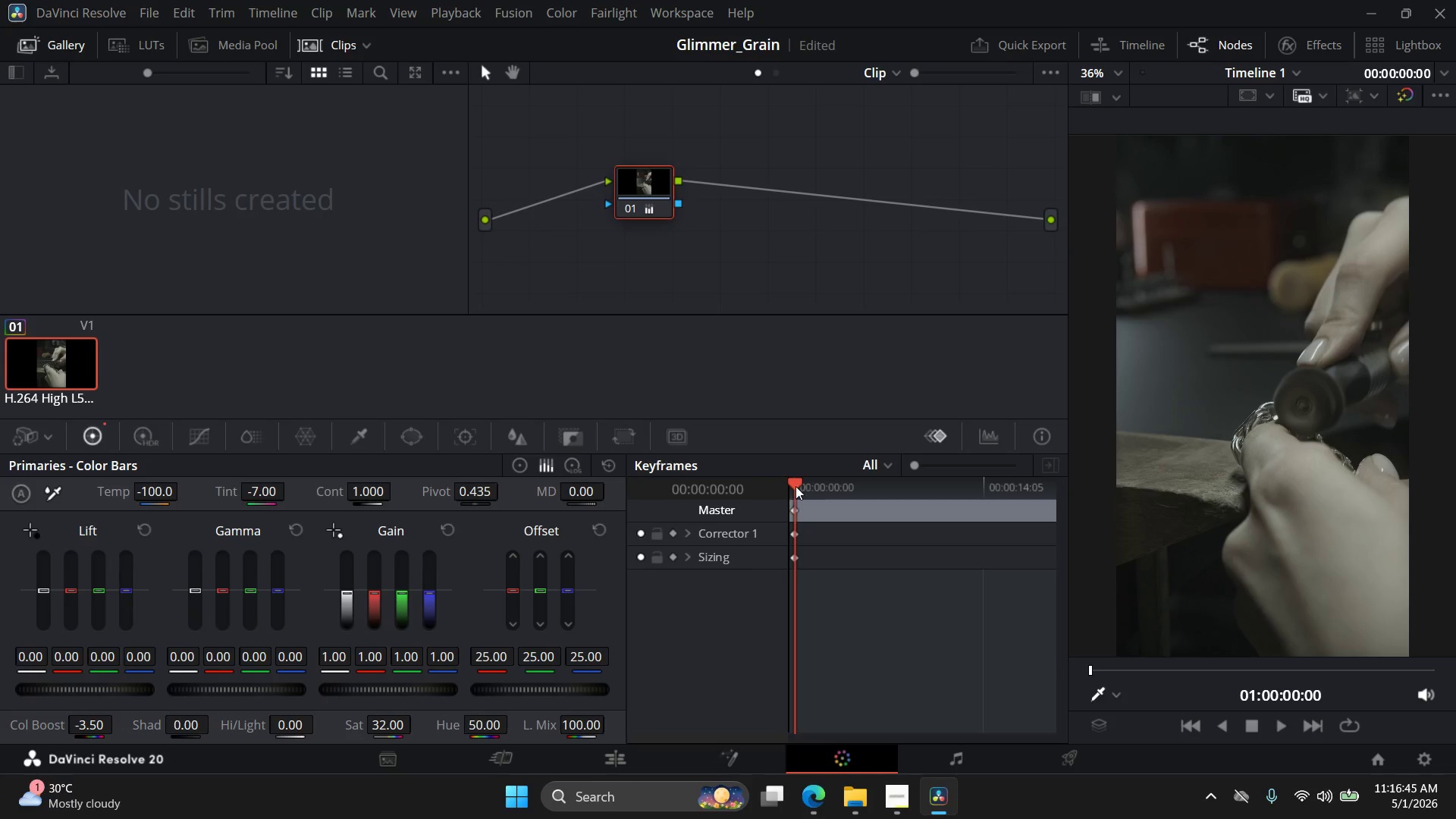 
left_click_drag(start_coordinate=[795, 482], to_coordinate=[948, 494])
 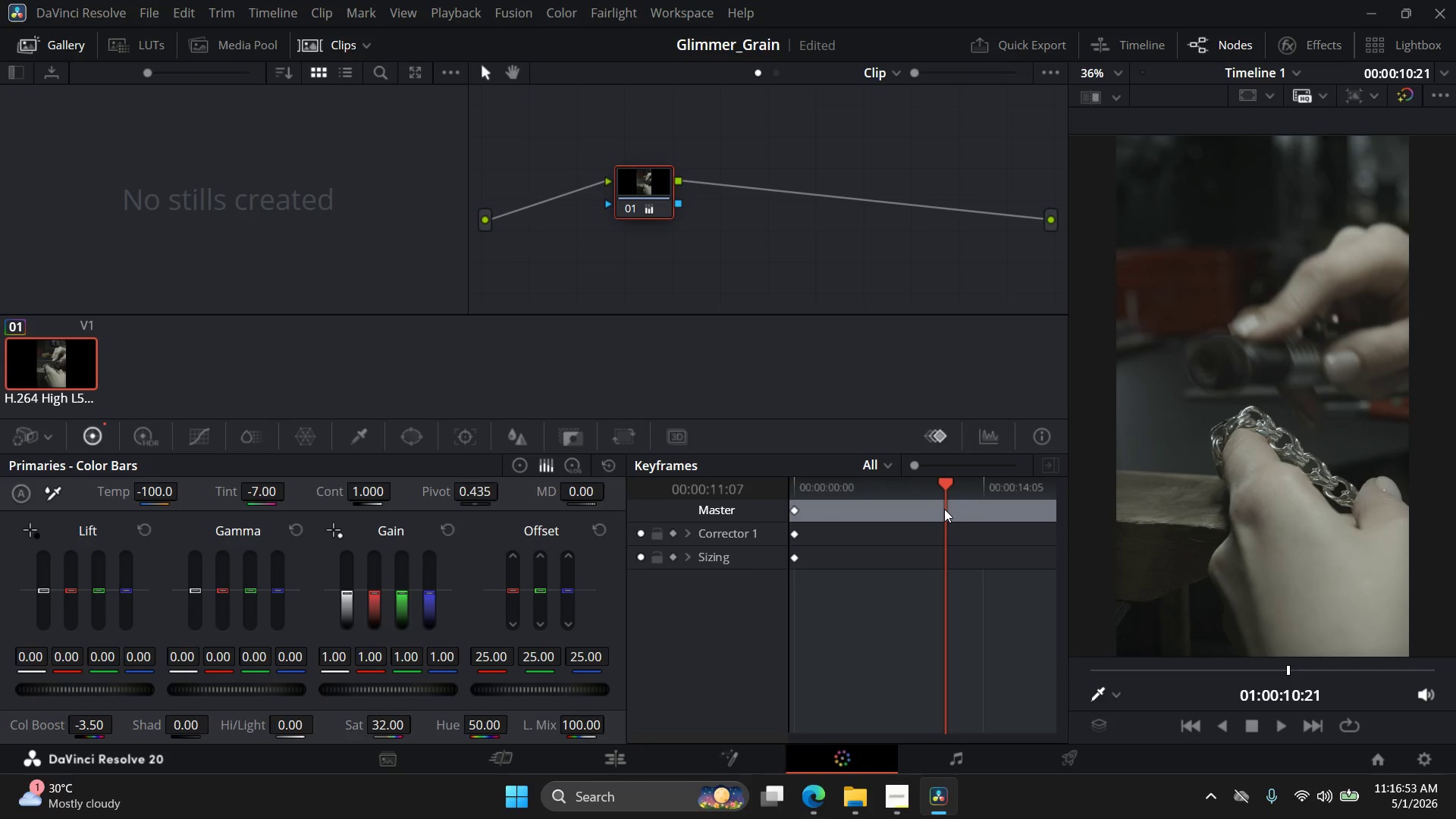 
right_click([944, 509])
 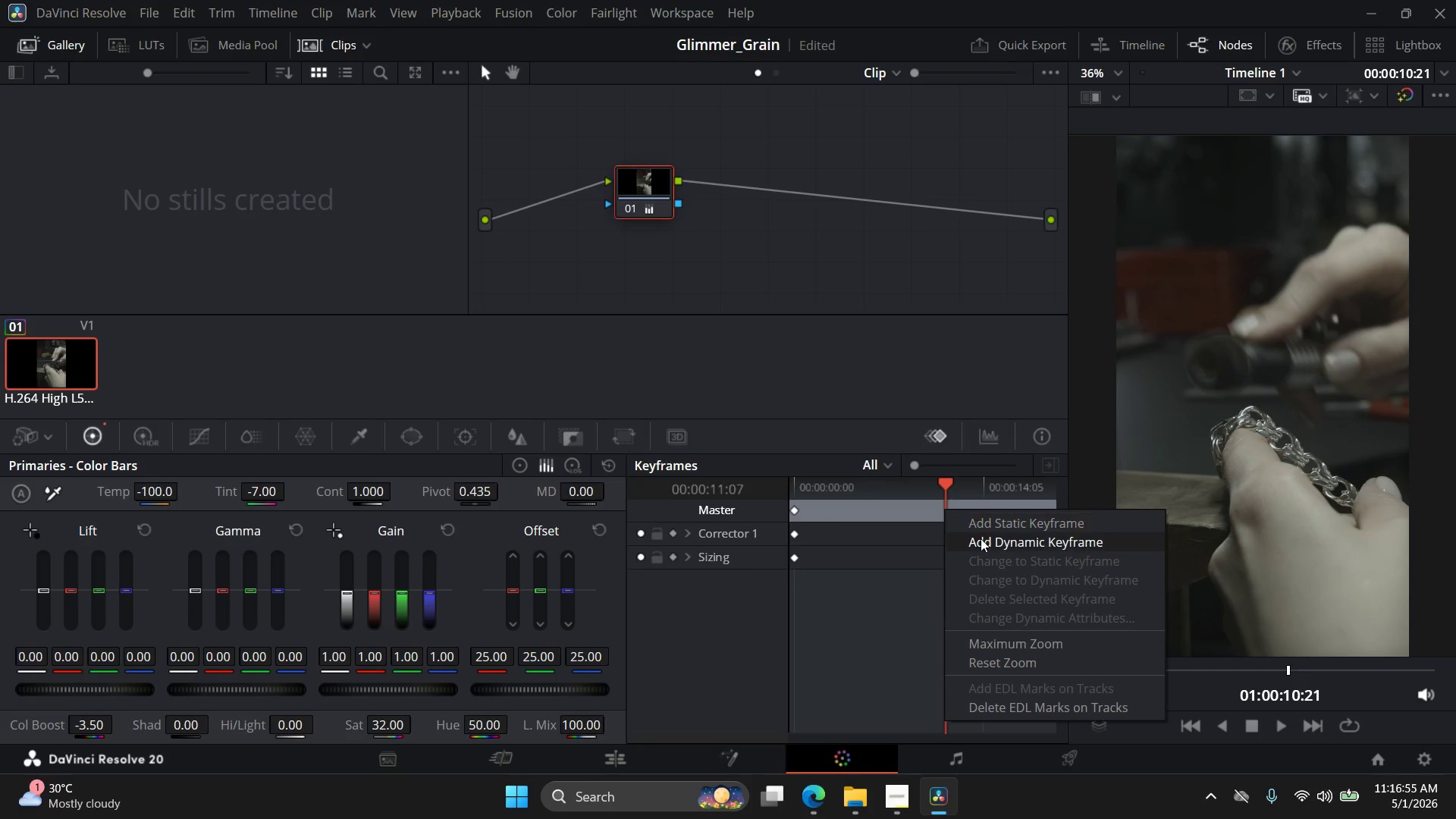 
left_click([982, 541])
 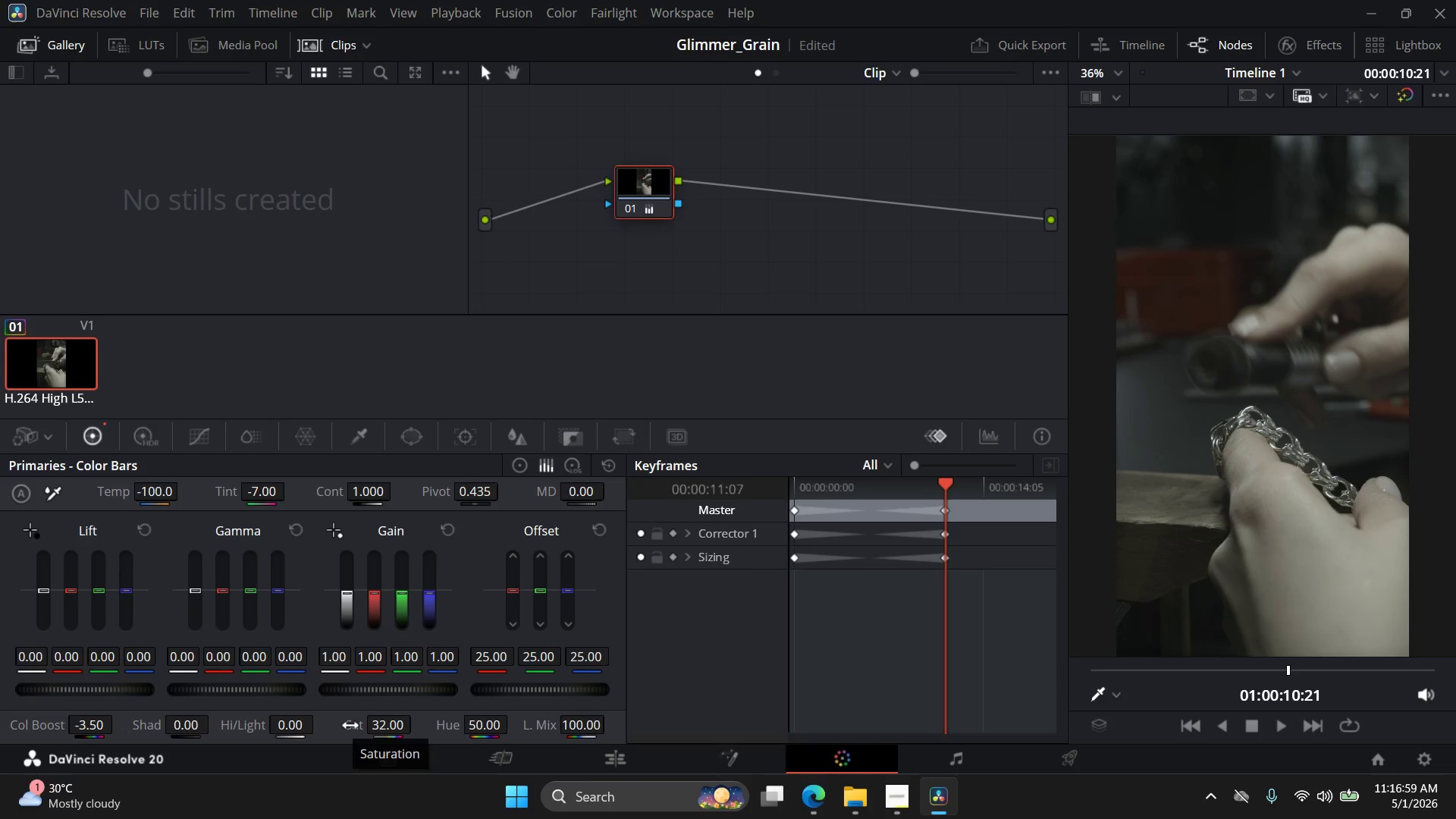 
wait(5.36)
 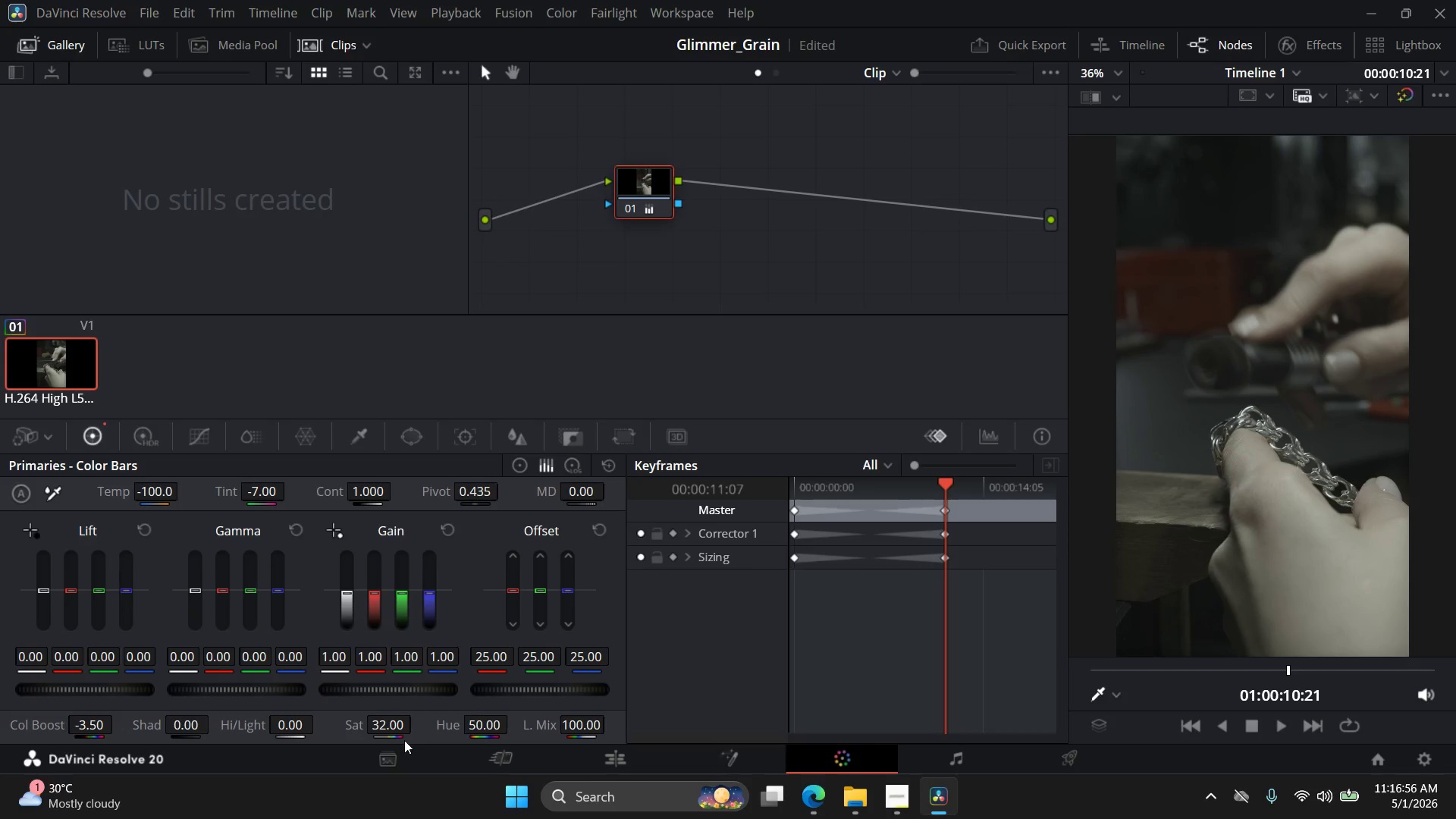 
left_click_drag(start_coordinate=[346, 725], to_coordinate=[435, 732])
 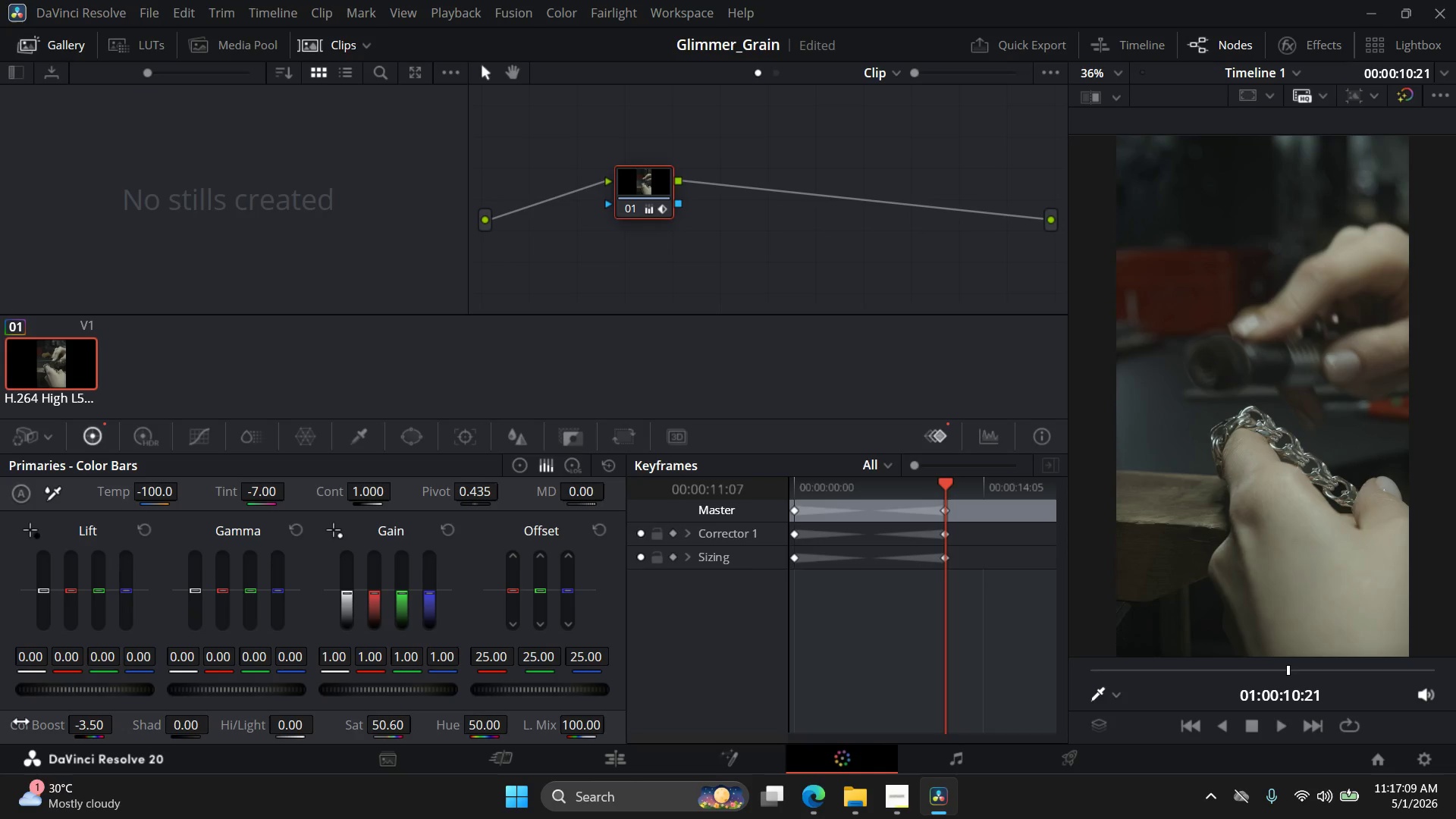 
left_click_drag(start_coordinate=[24, 722], to_coordinate=[108, 727])
 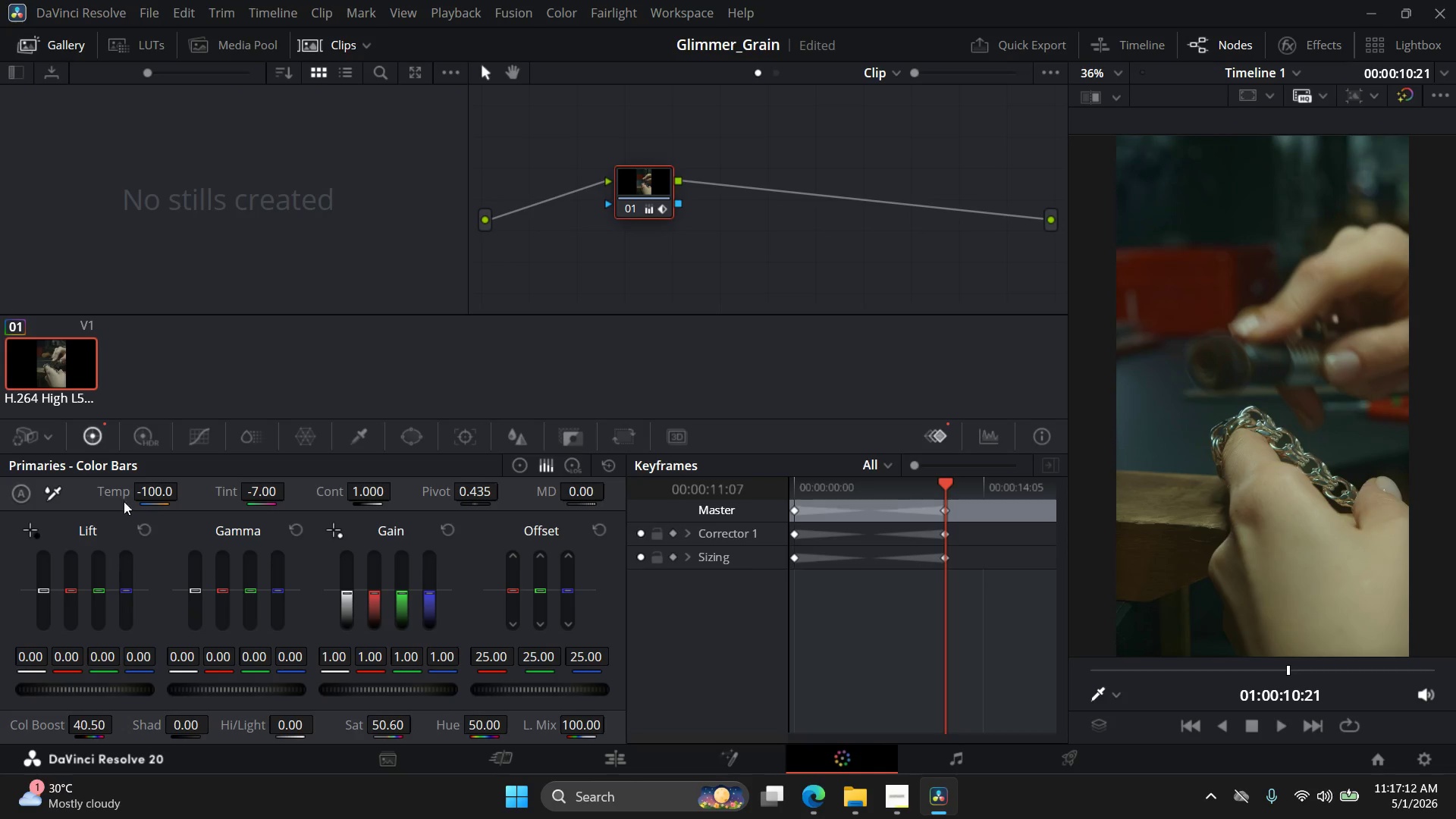 
left_click_drag(start_coordinate=[104, 497], to_coordinate=[123, 502])
 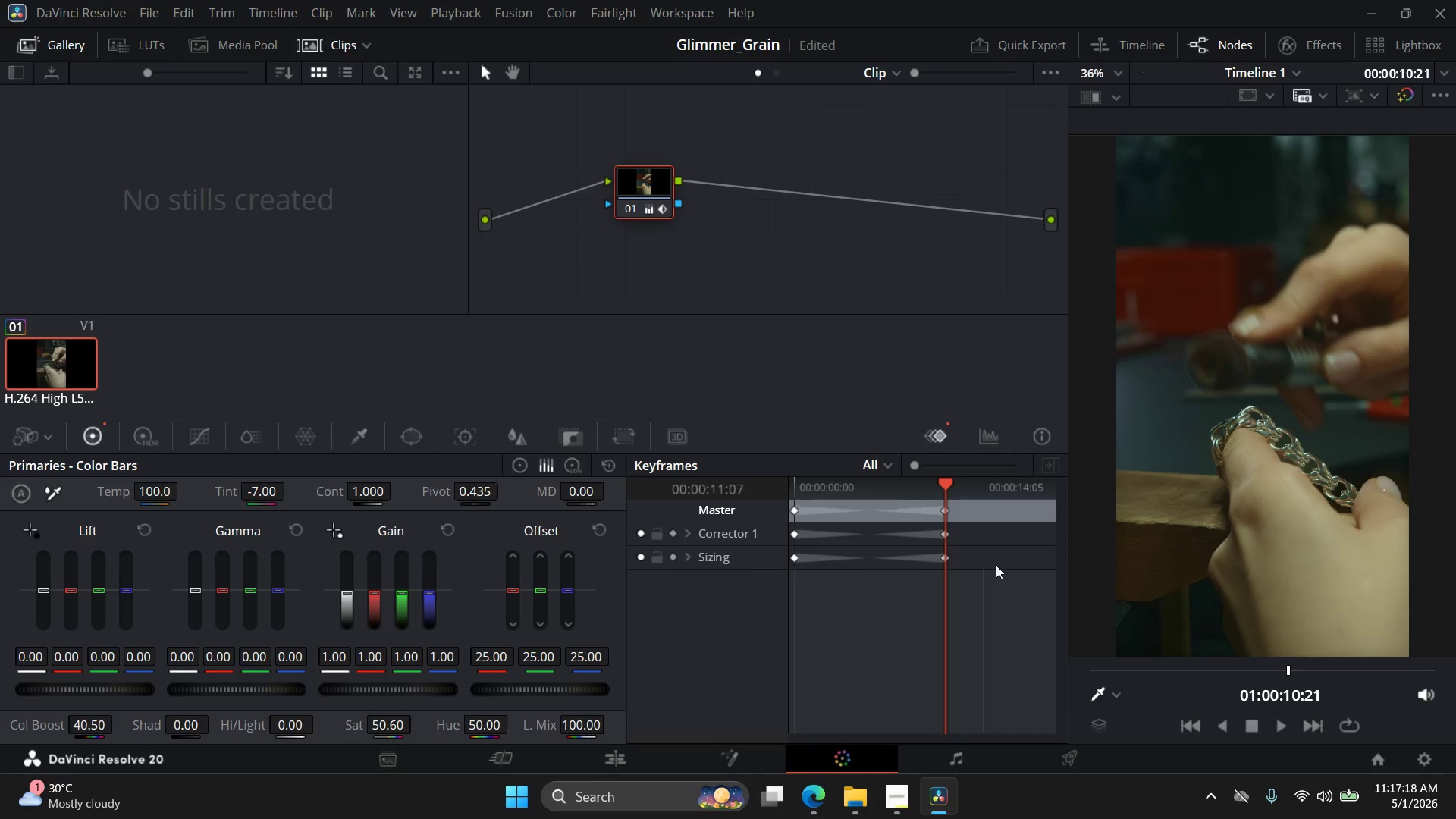 
left_click([1197, 723])
 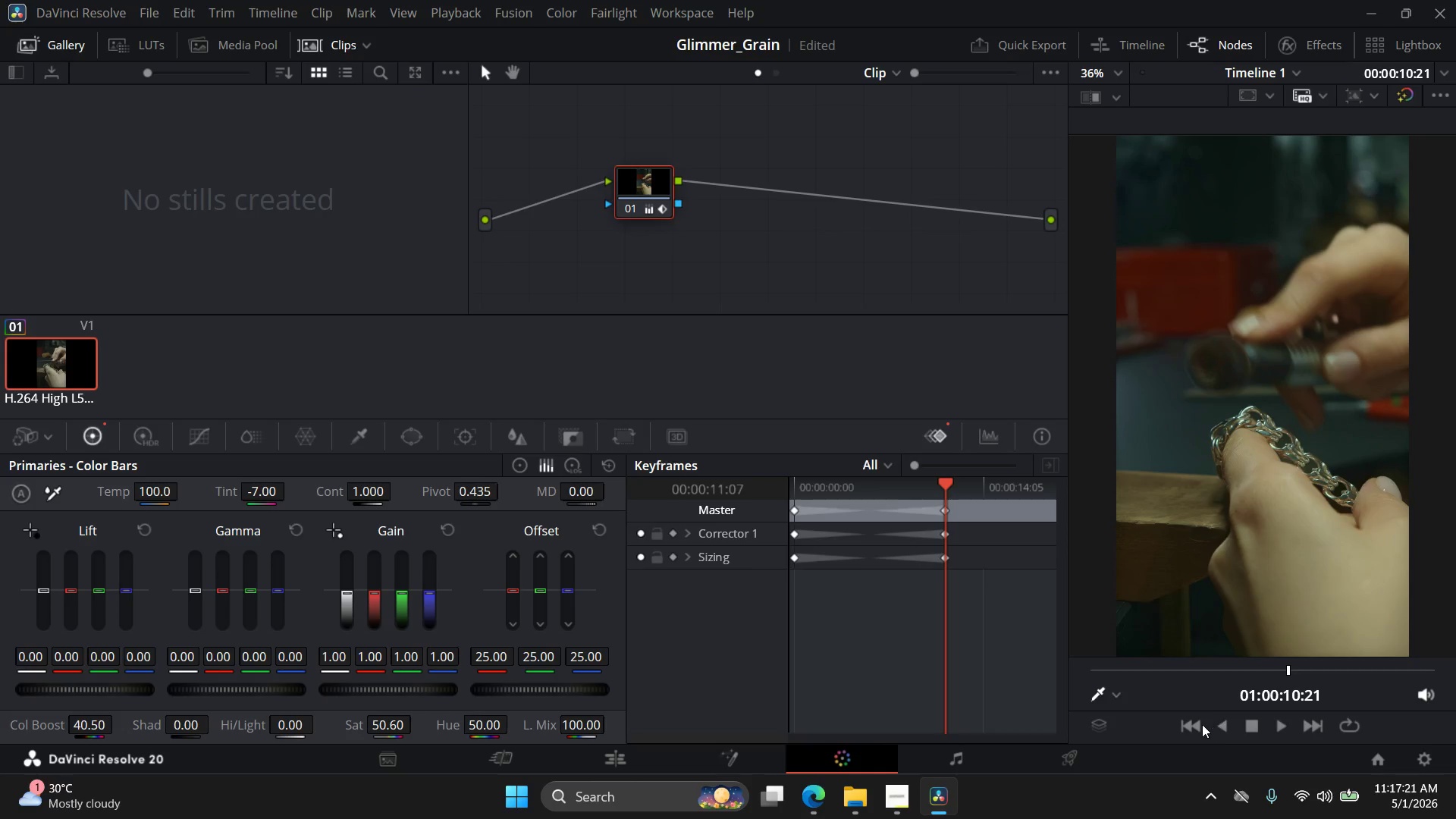 
double_click([1204, 724])
 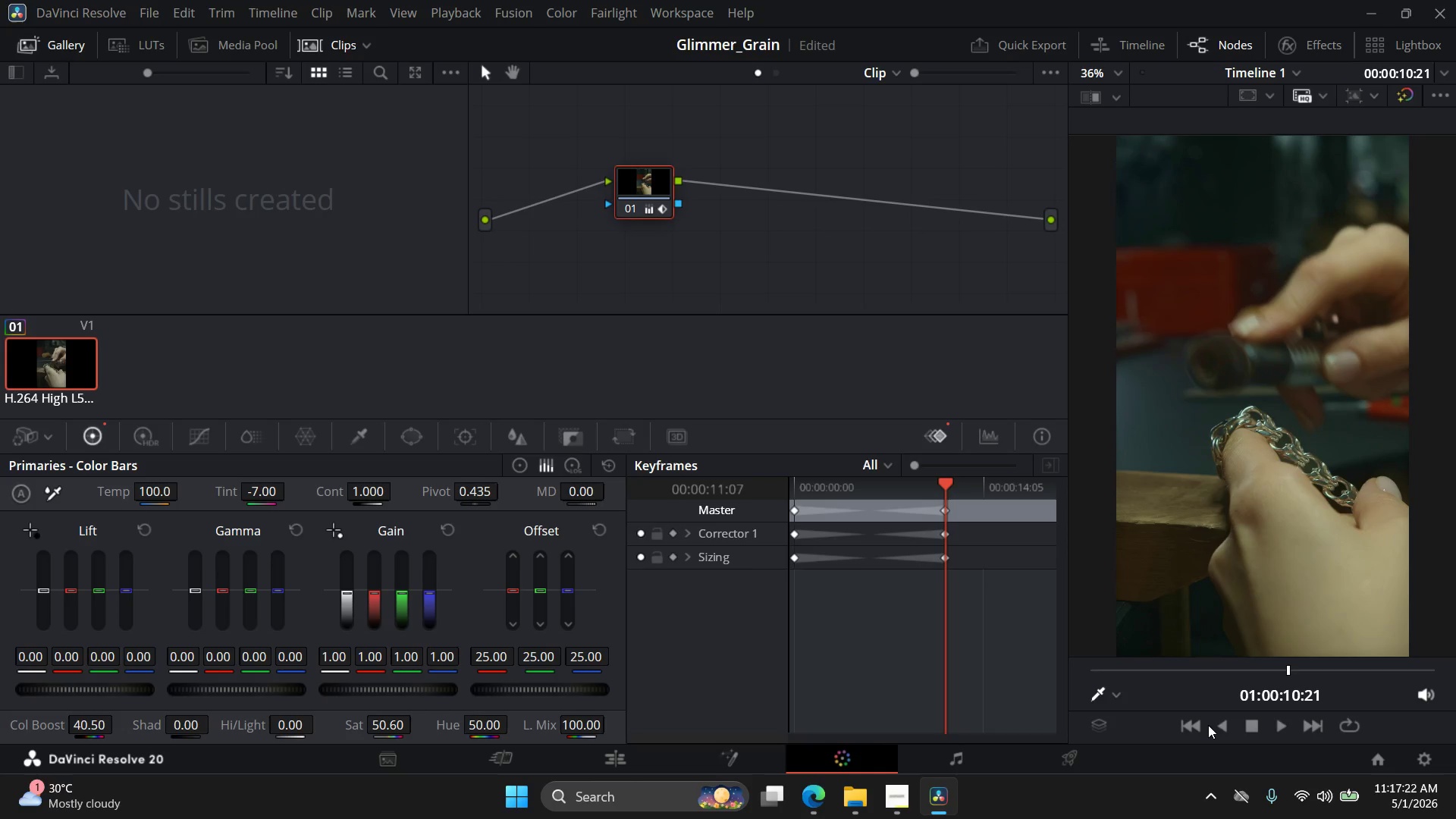 
triple_click([1208, 725])
 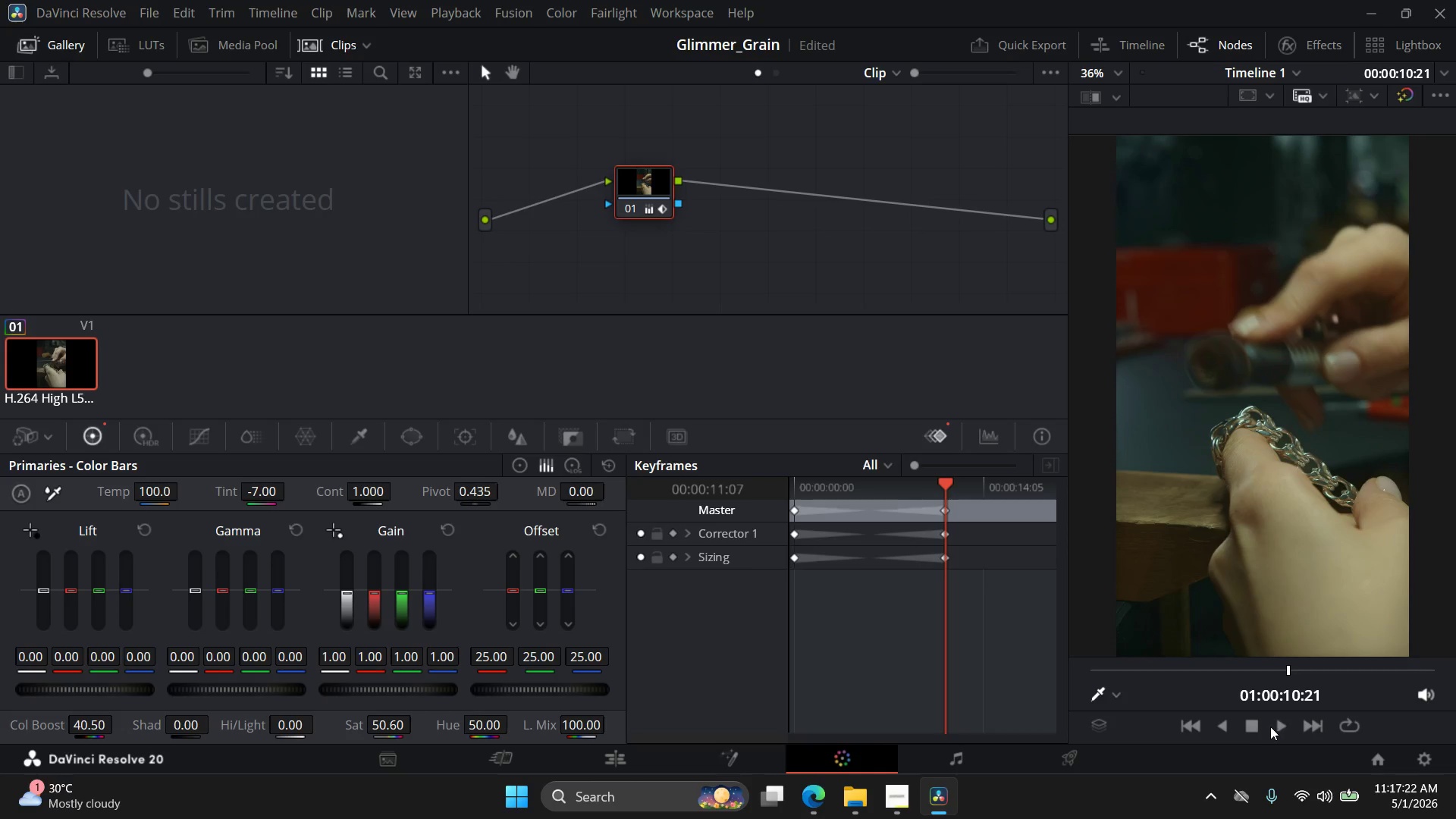 
left_click([1275, 726])
 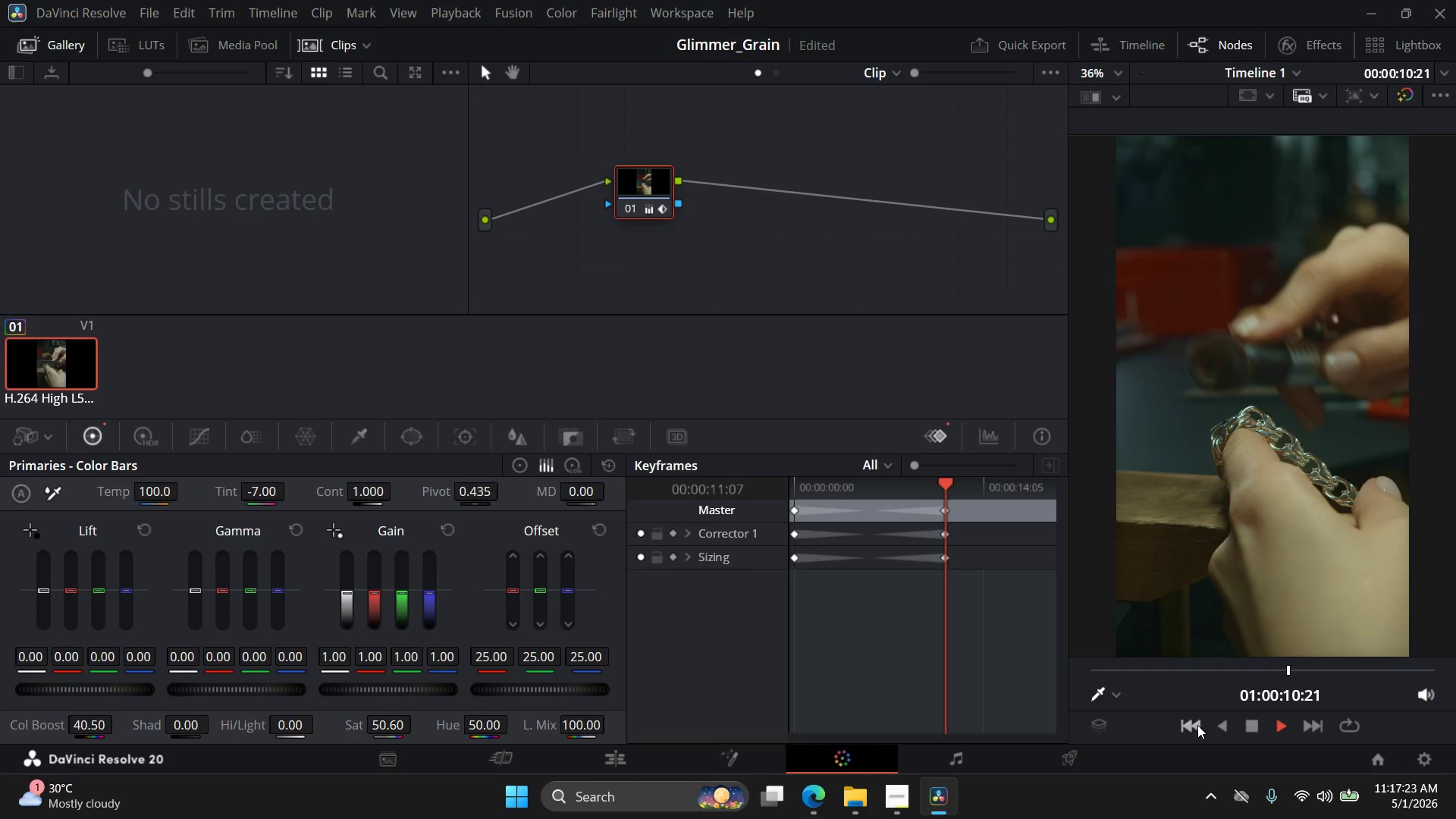 
left_click([1194, 725])
 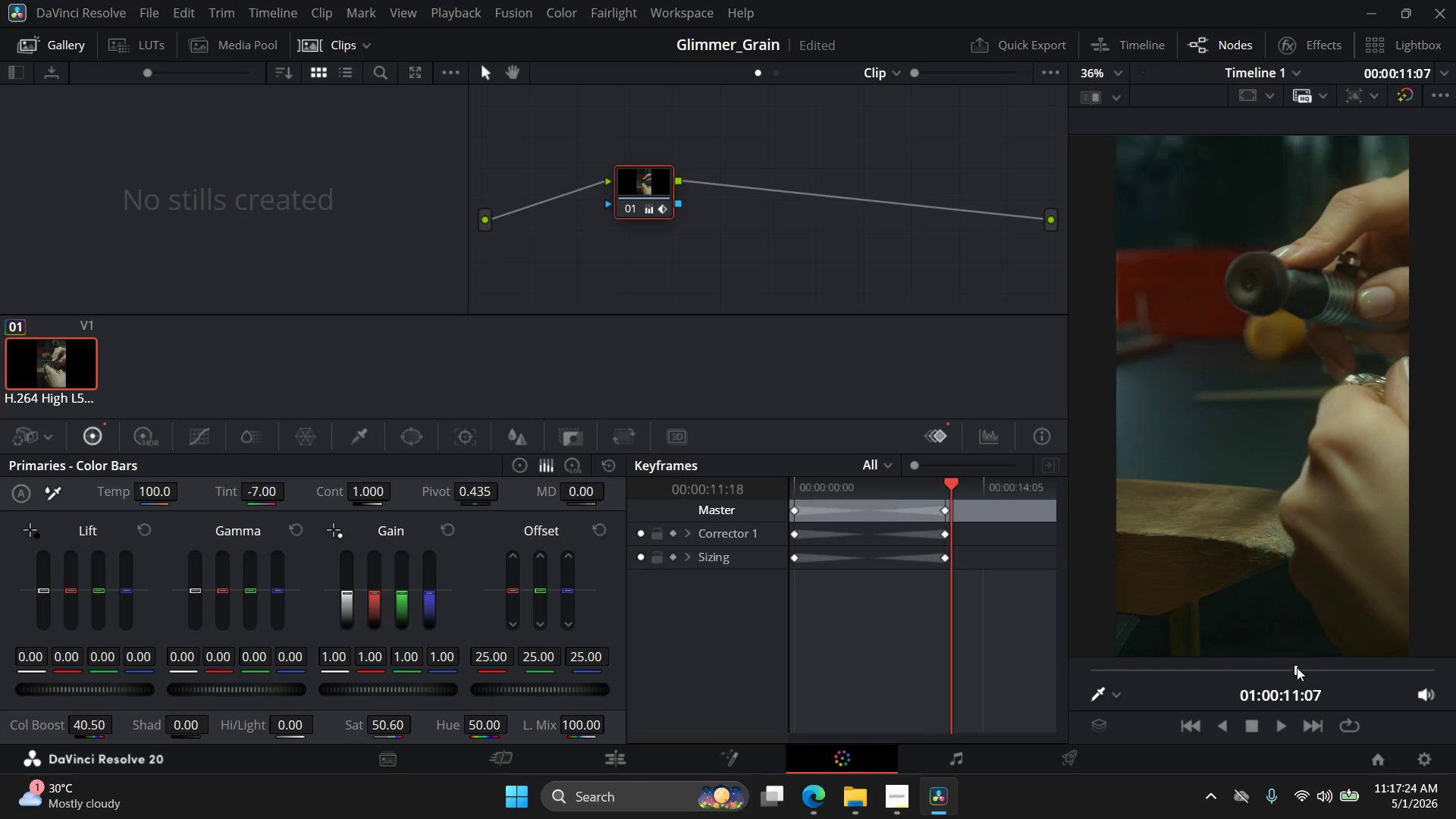 
left_click_drag(start_coordinate=[1295, 671], to_coordinate=[927, 671])
 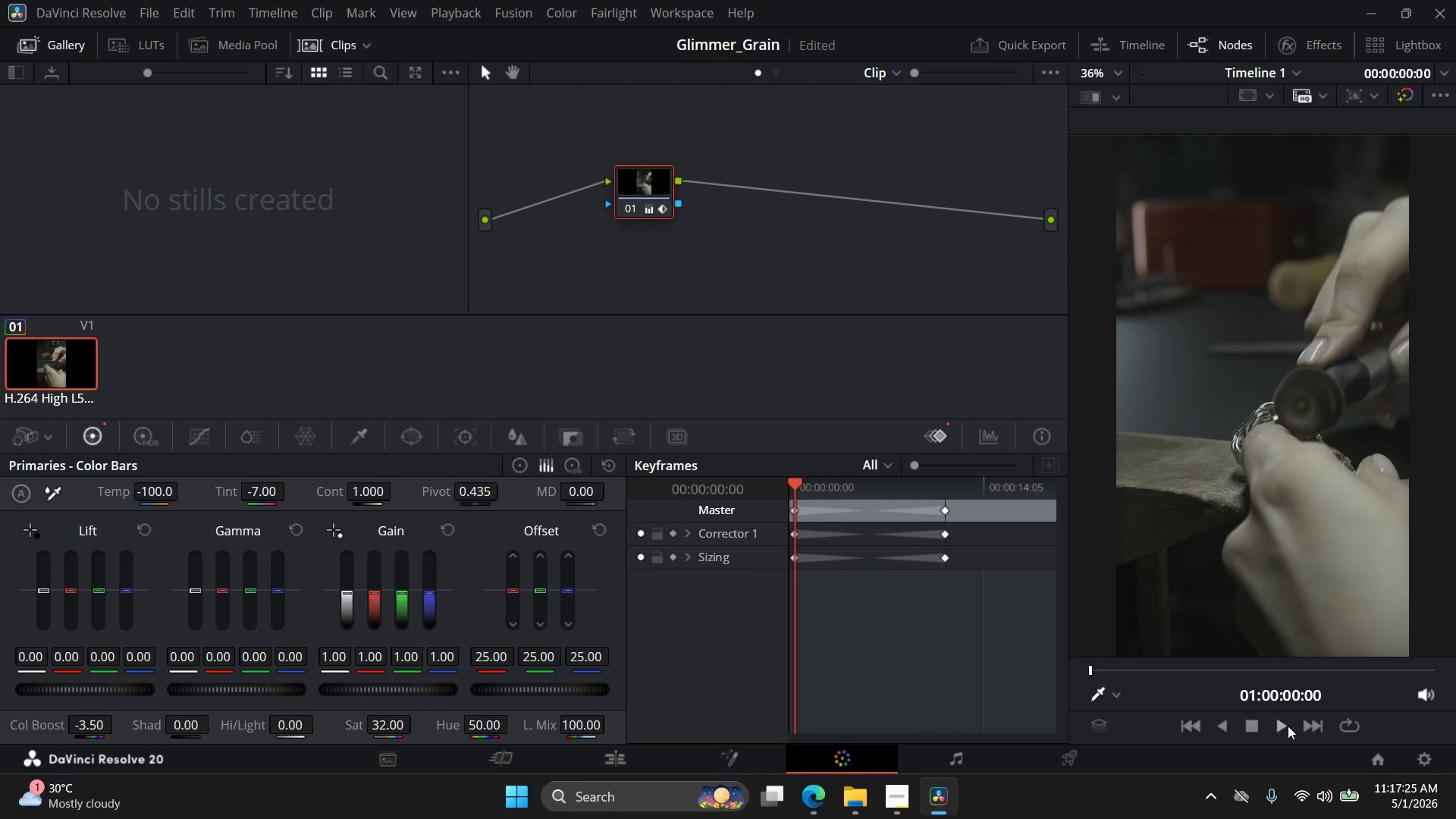 
left_click([1280, 723])
 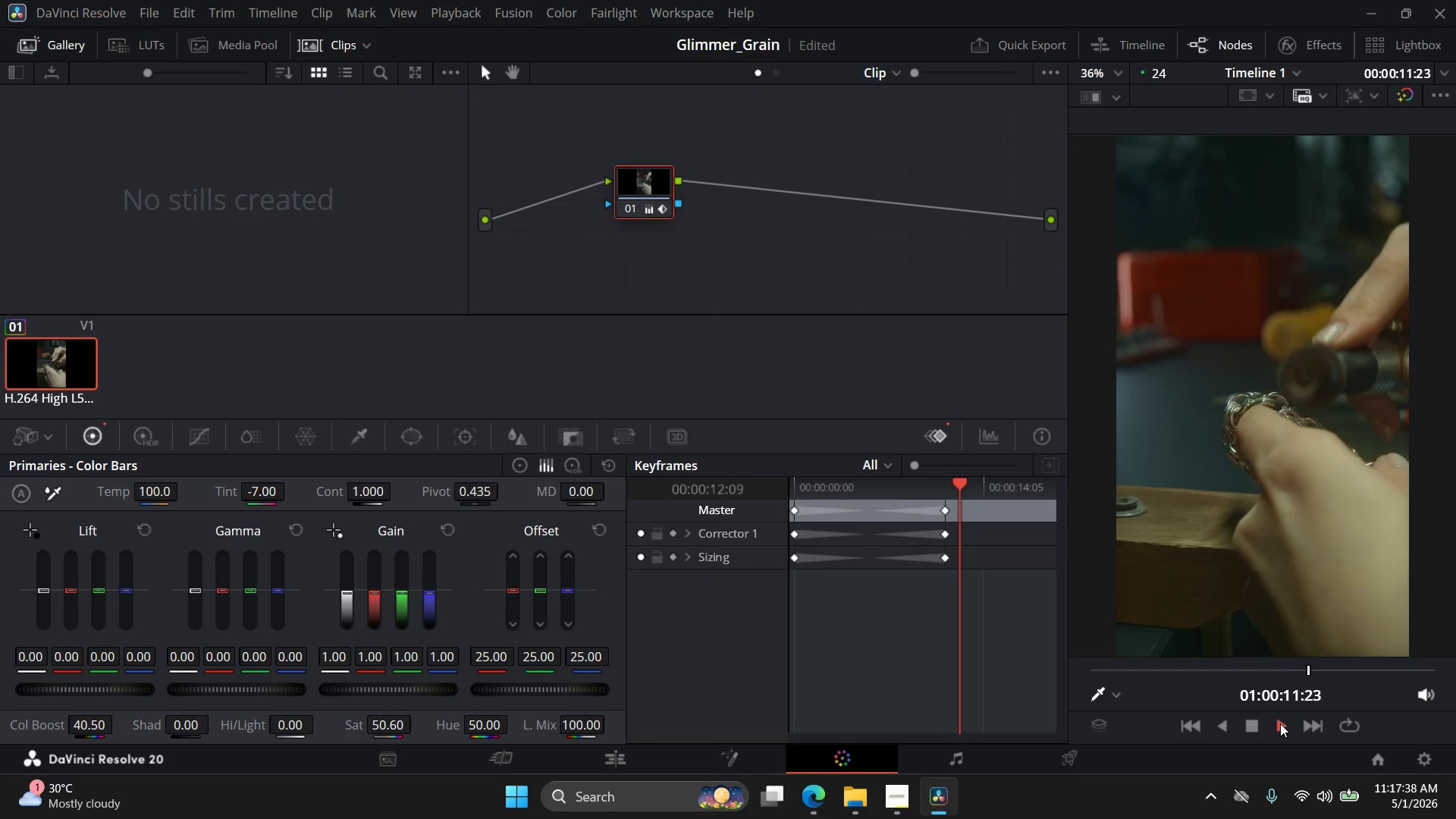 
wait(17.17)
 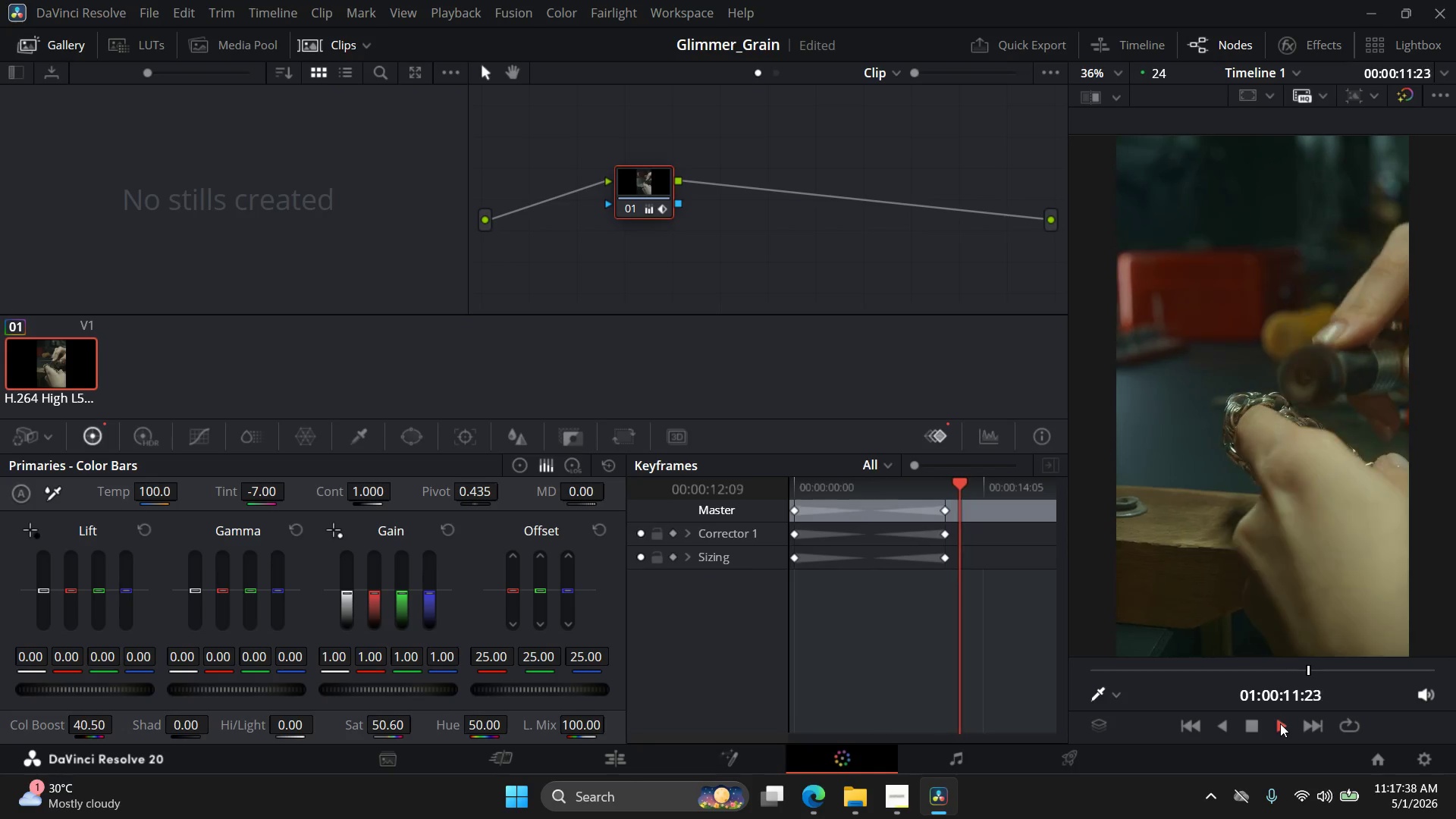 
left_click([1250, 729])
 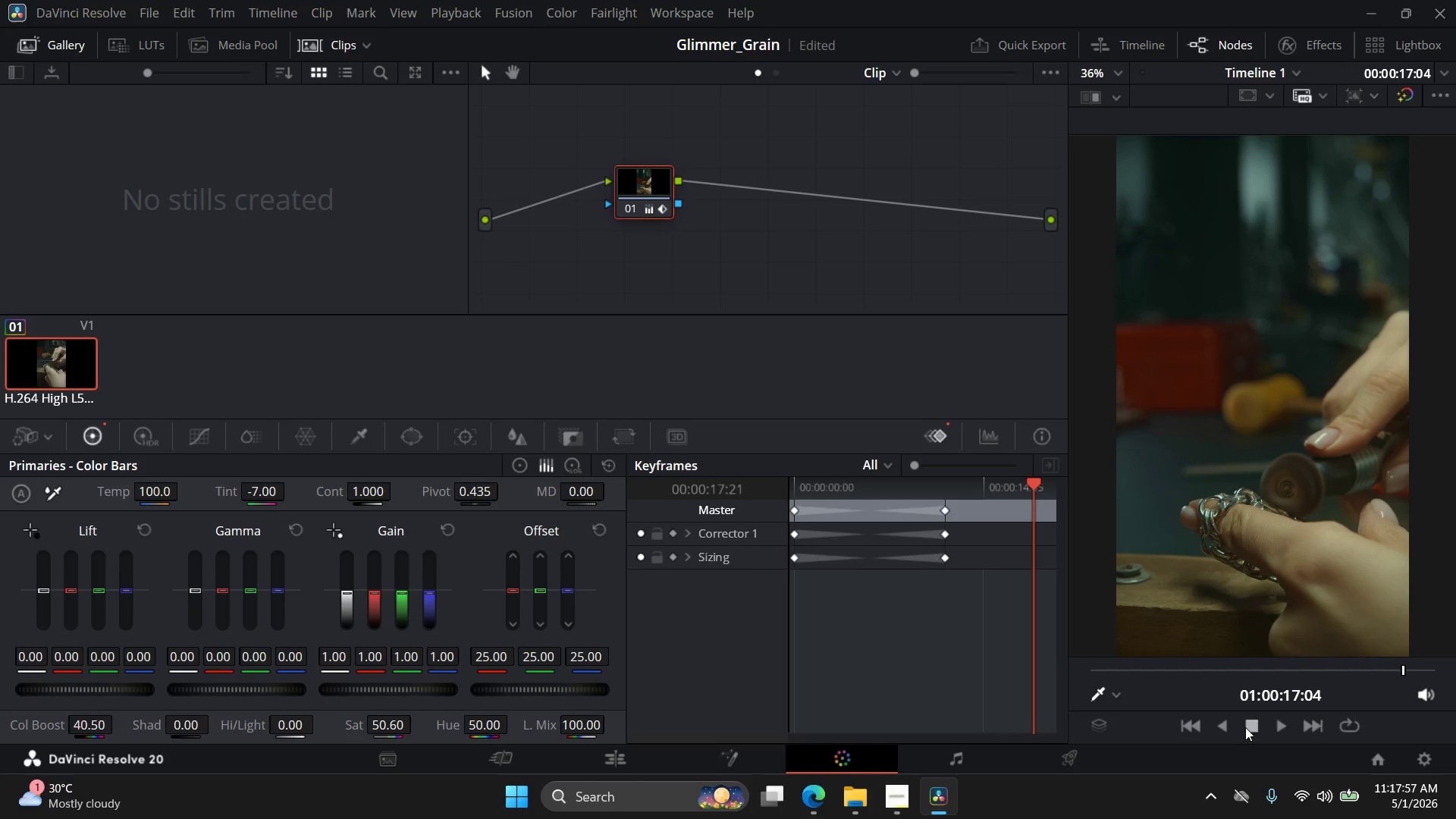 
wait(19.26)
 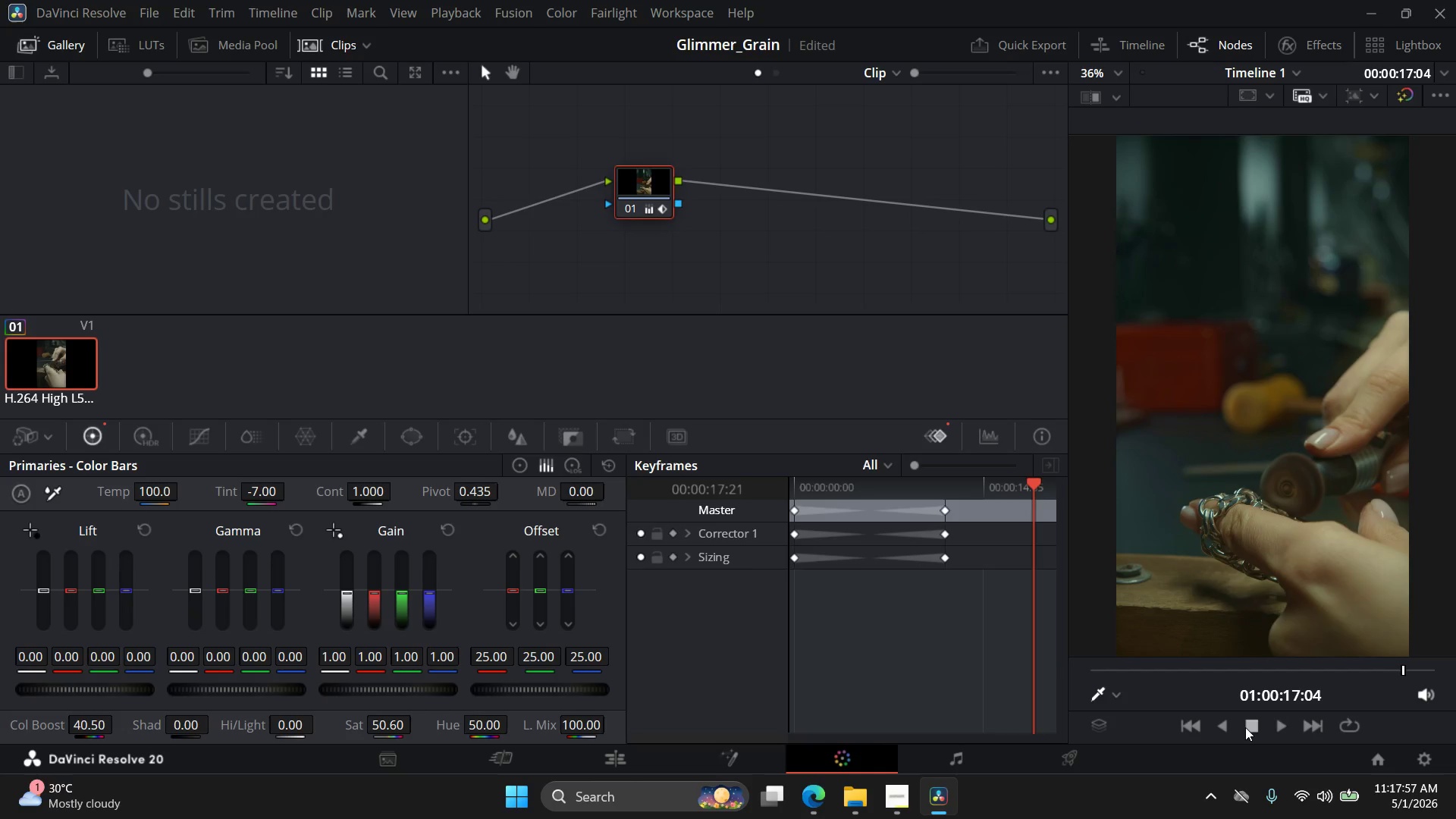 
left_click([908, 810])